 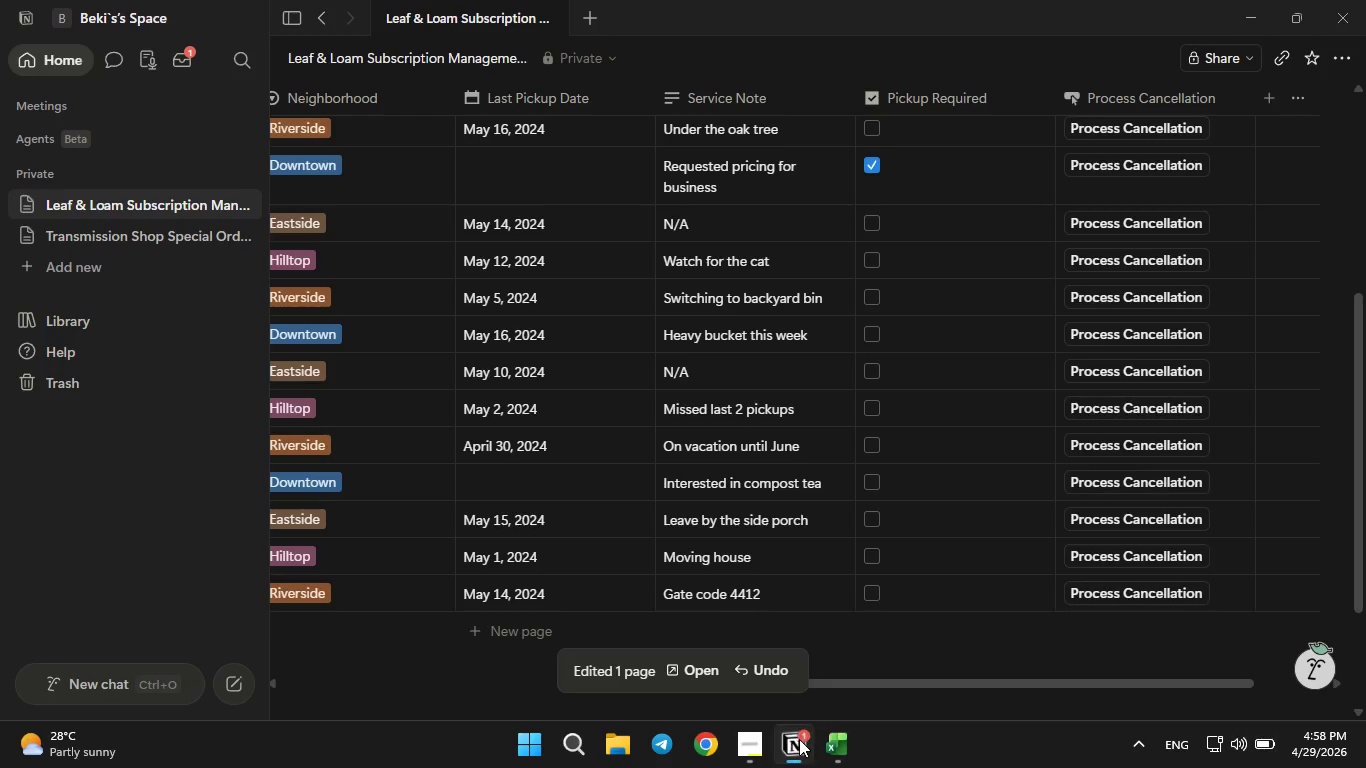 
mouse_move([869, 439])
 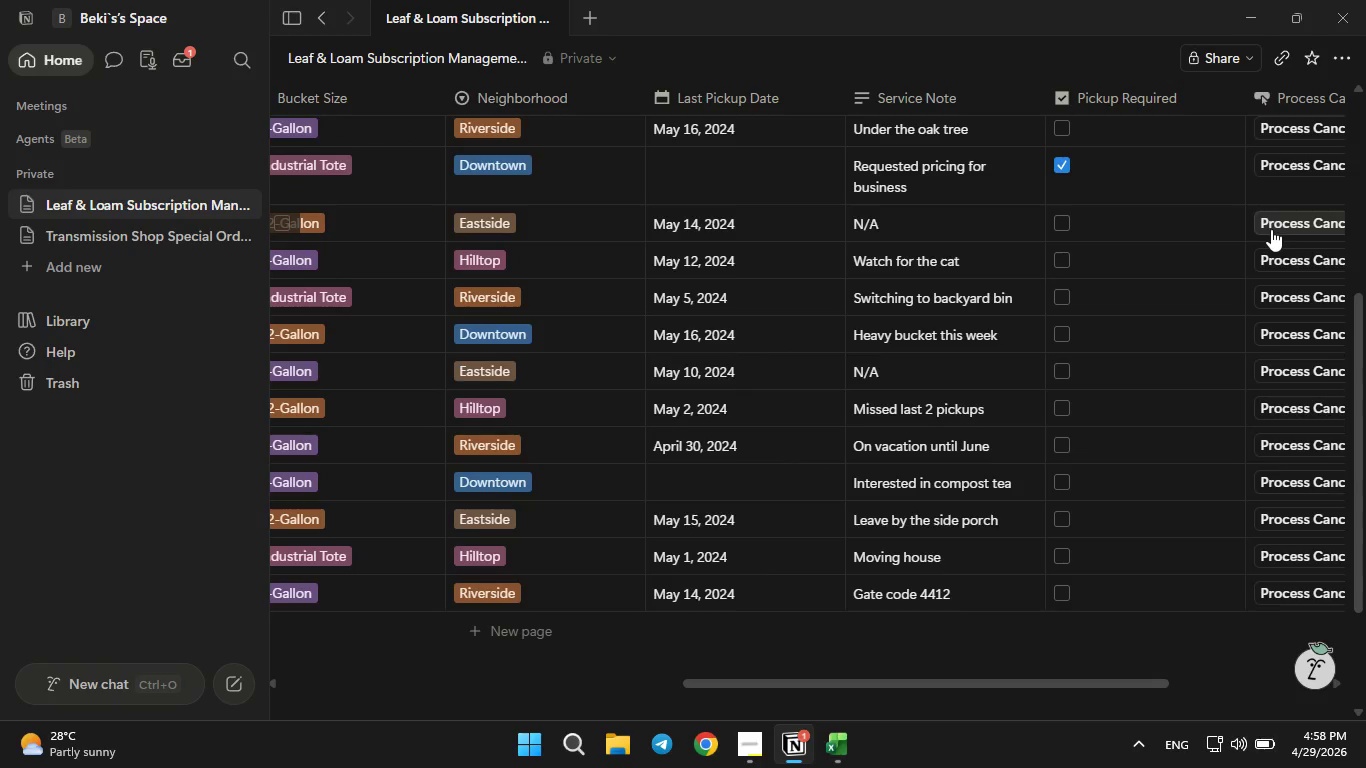 
left_click([1271, 229])
 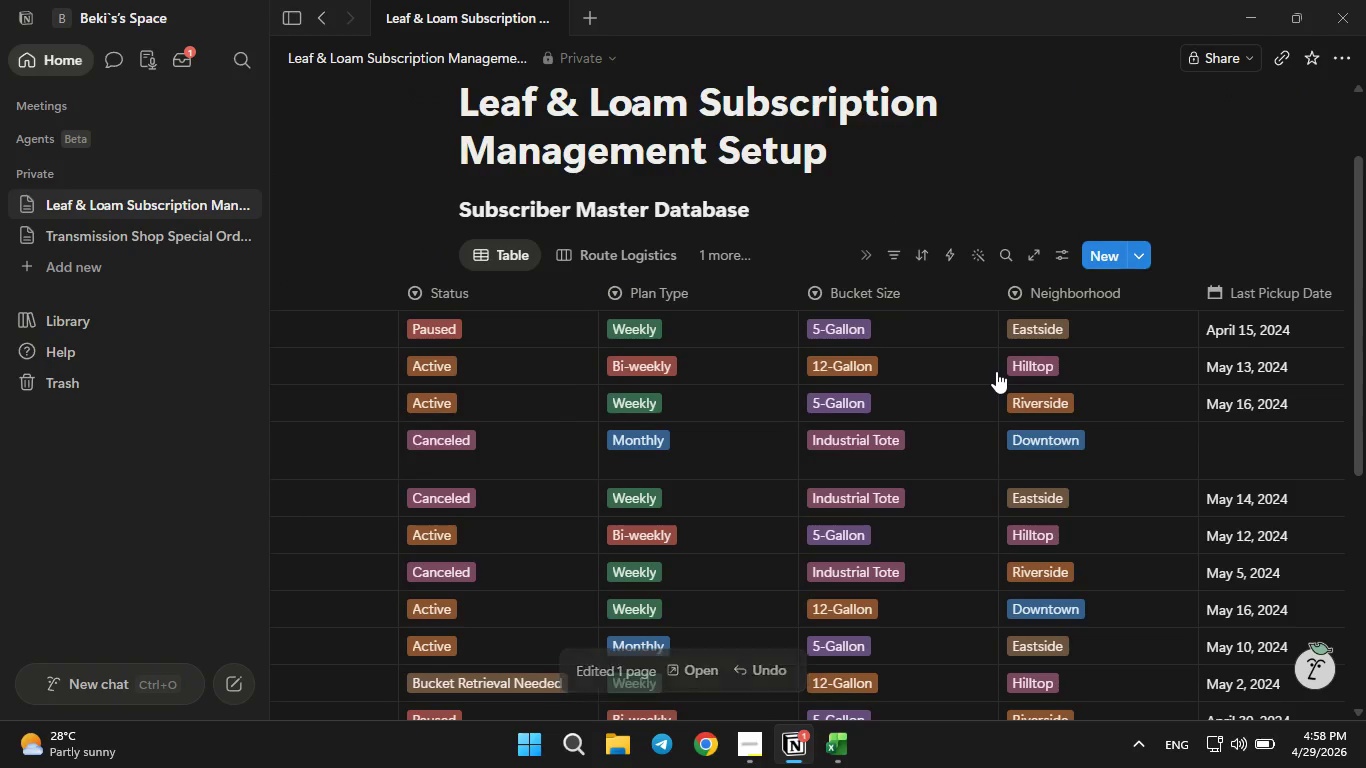 
wait(6.91)
 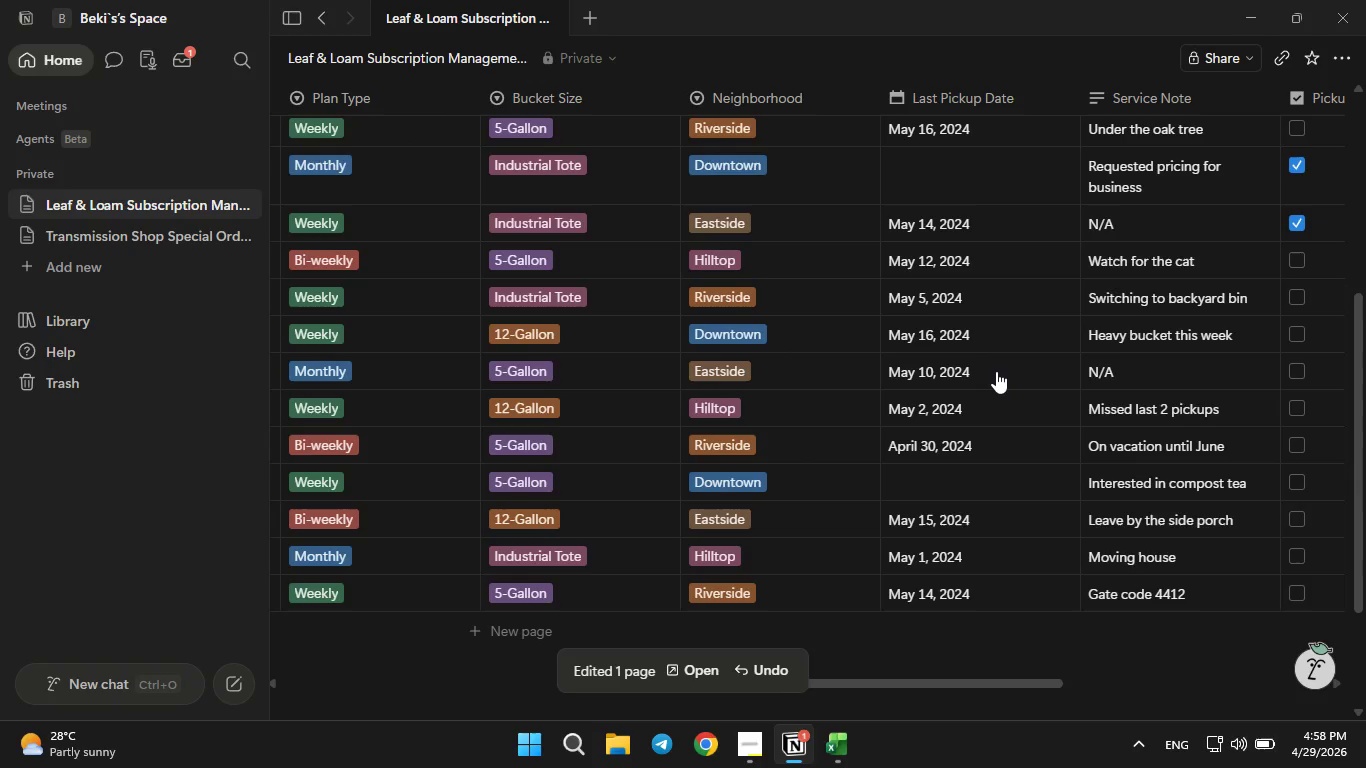 
left_click([642, 258])
 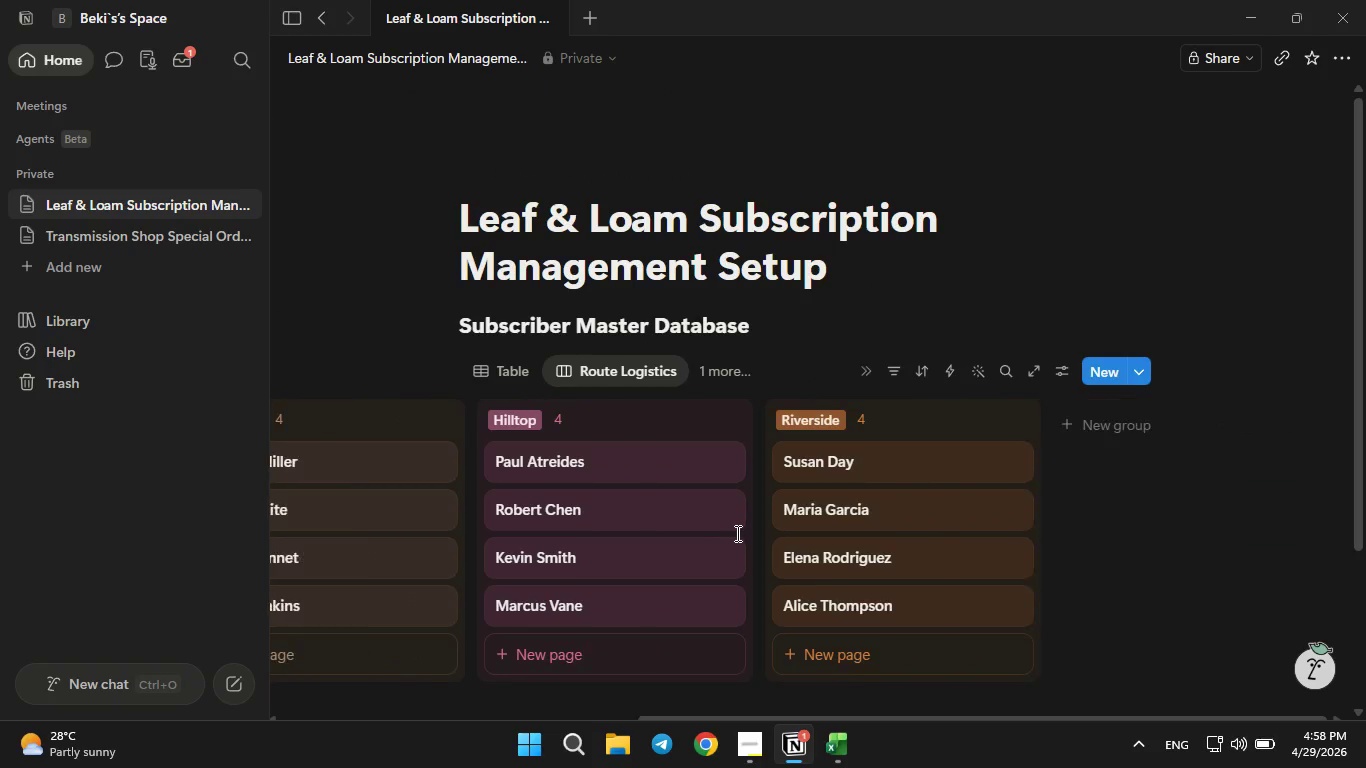 
wait(5.8)
 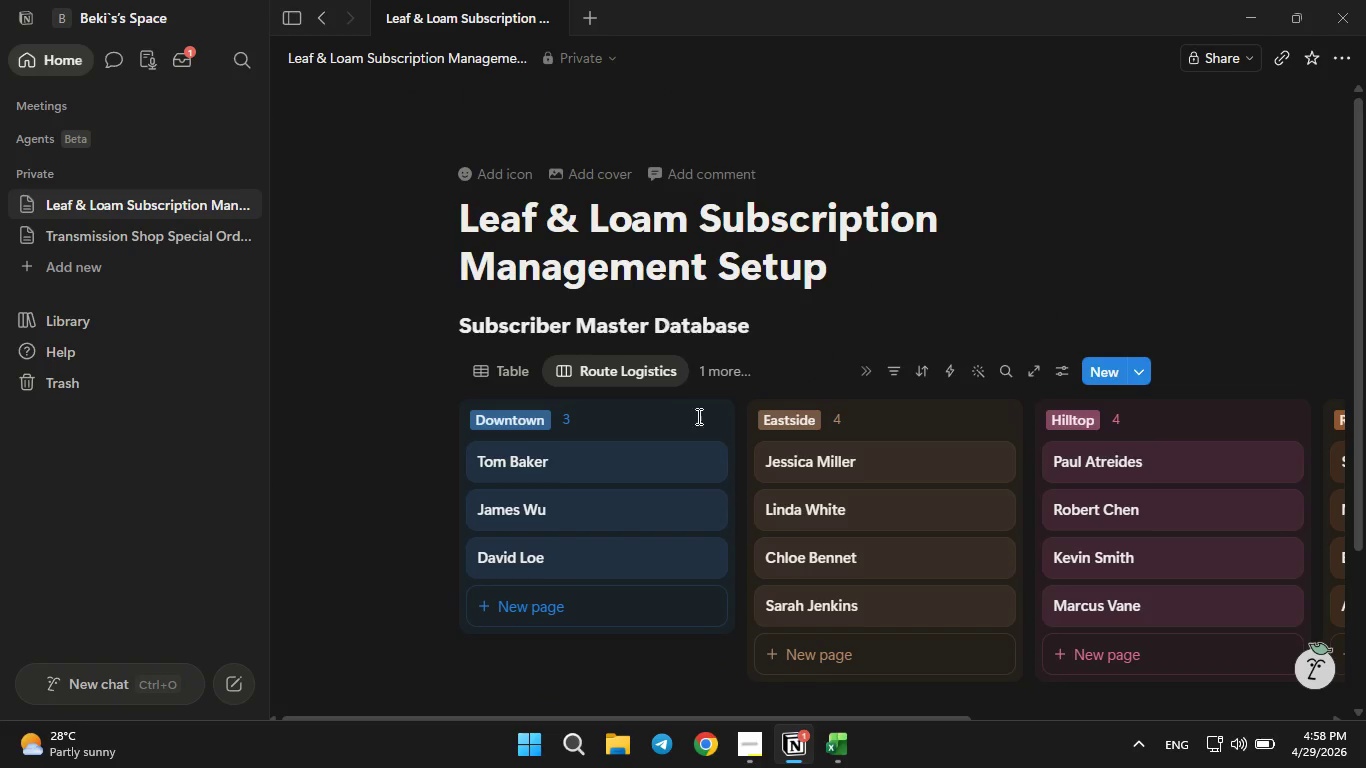 
left_click([715, 383])
 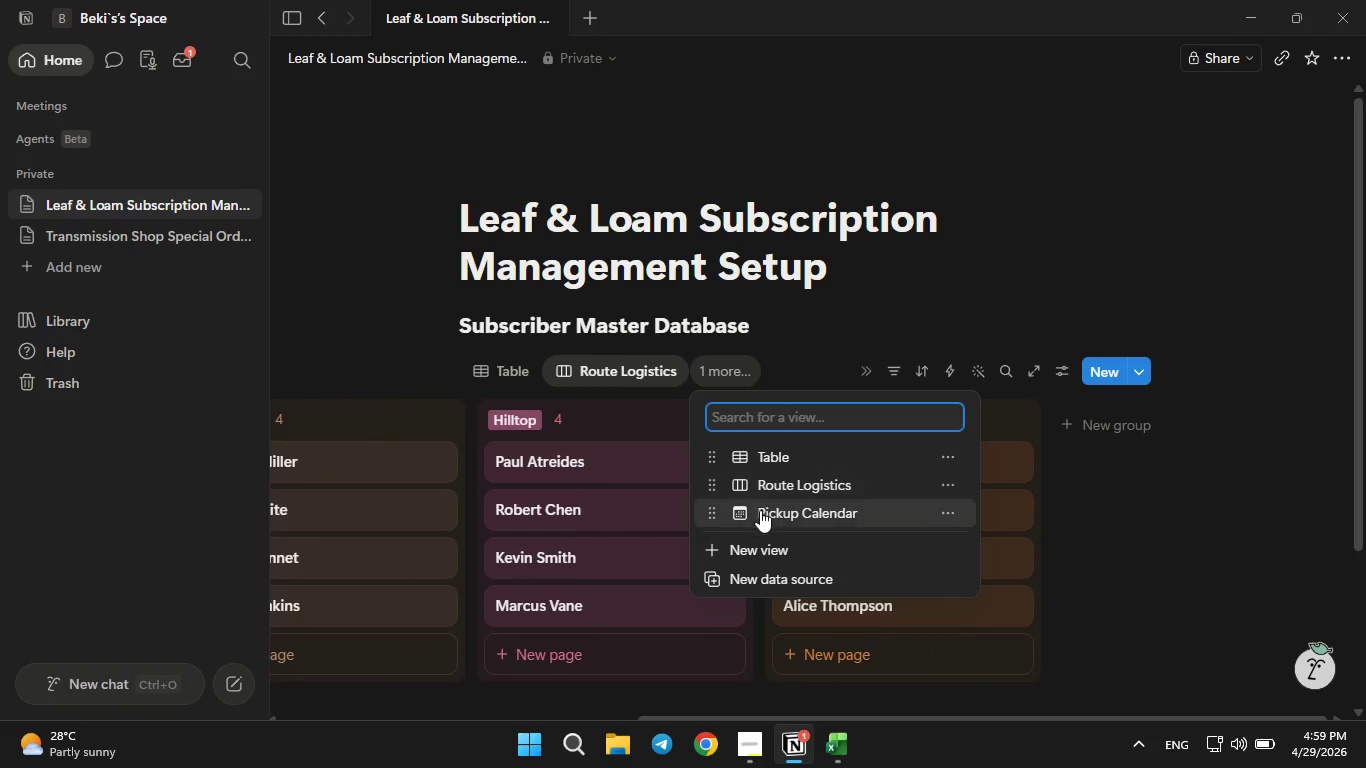 
left_click([760, 510])
 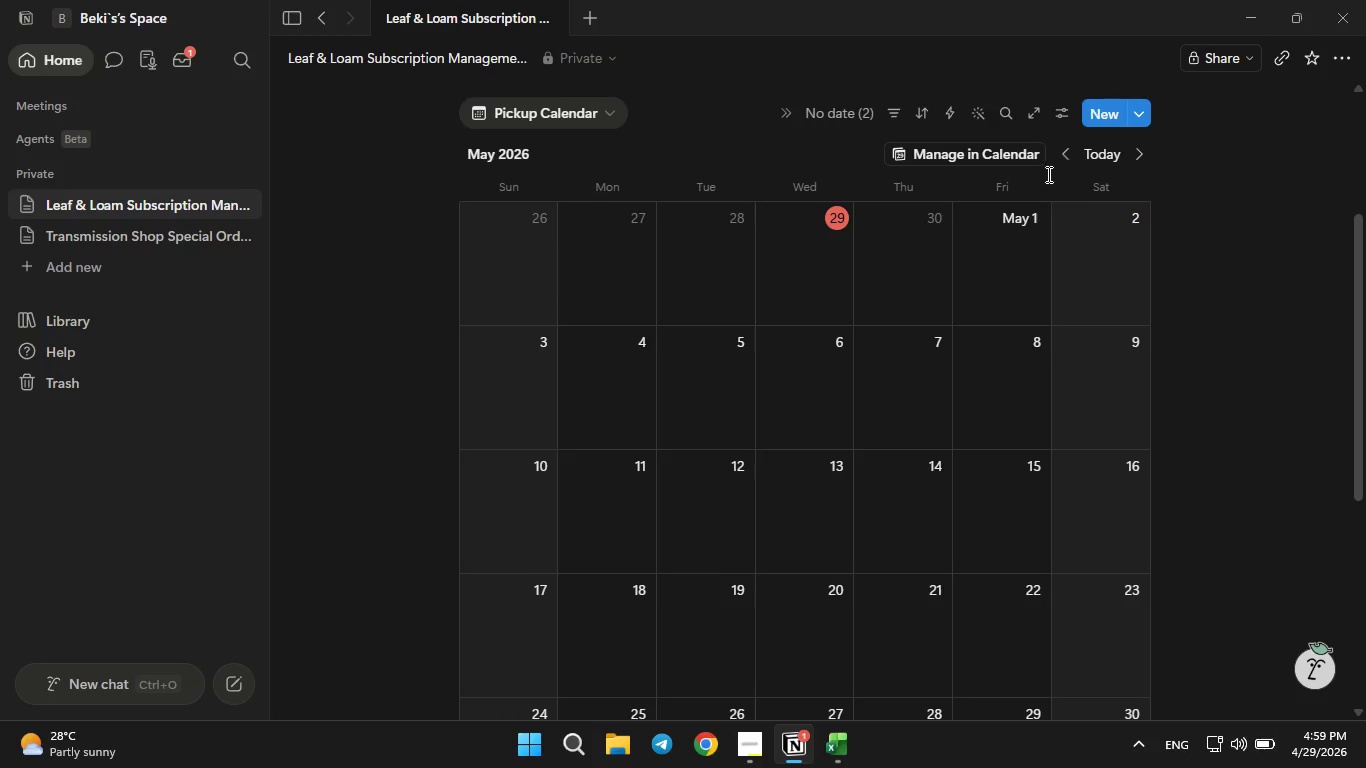 
left_click([1061, 163])
 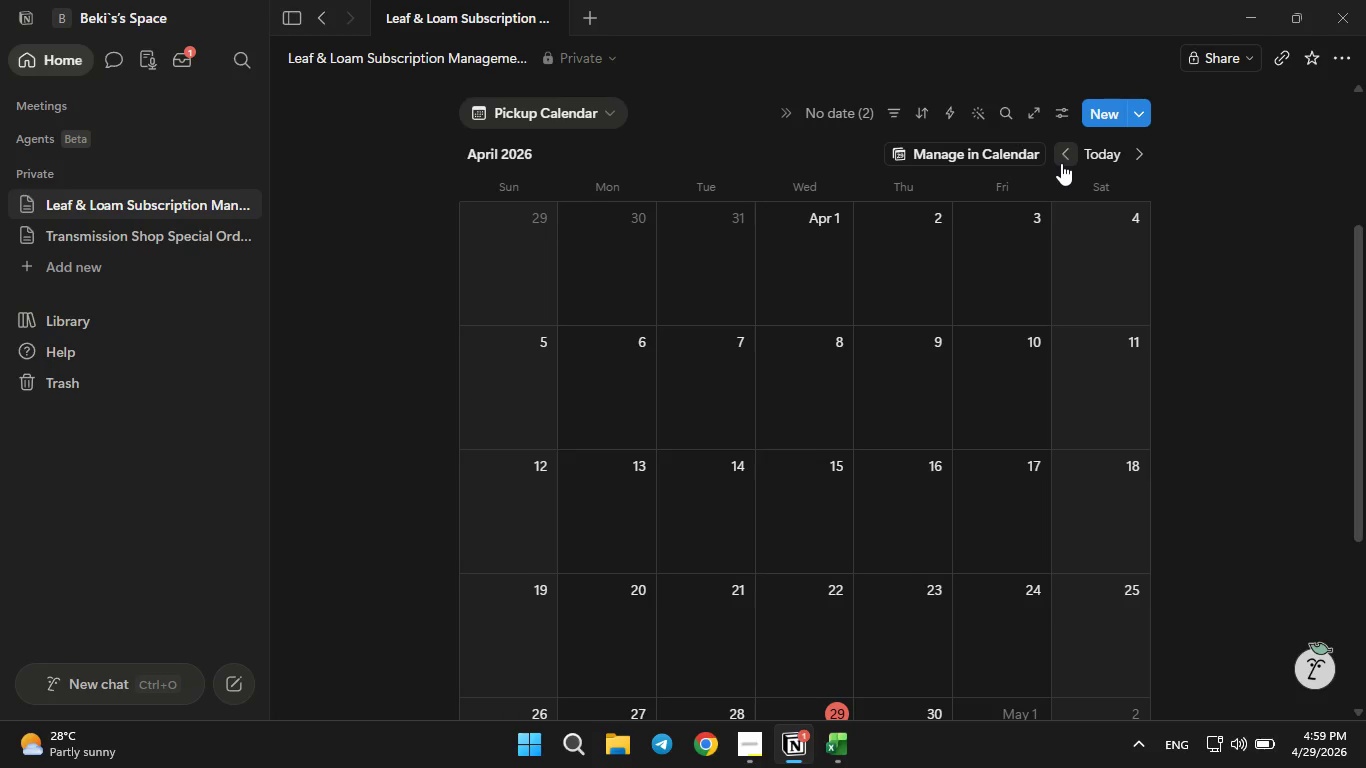 
left_click([1061, 163])
 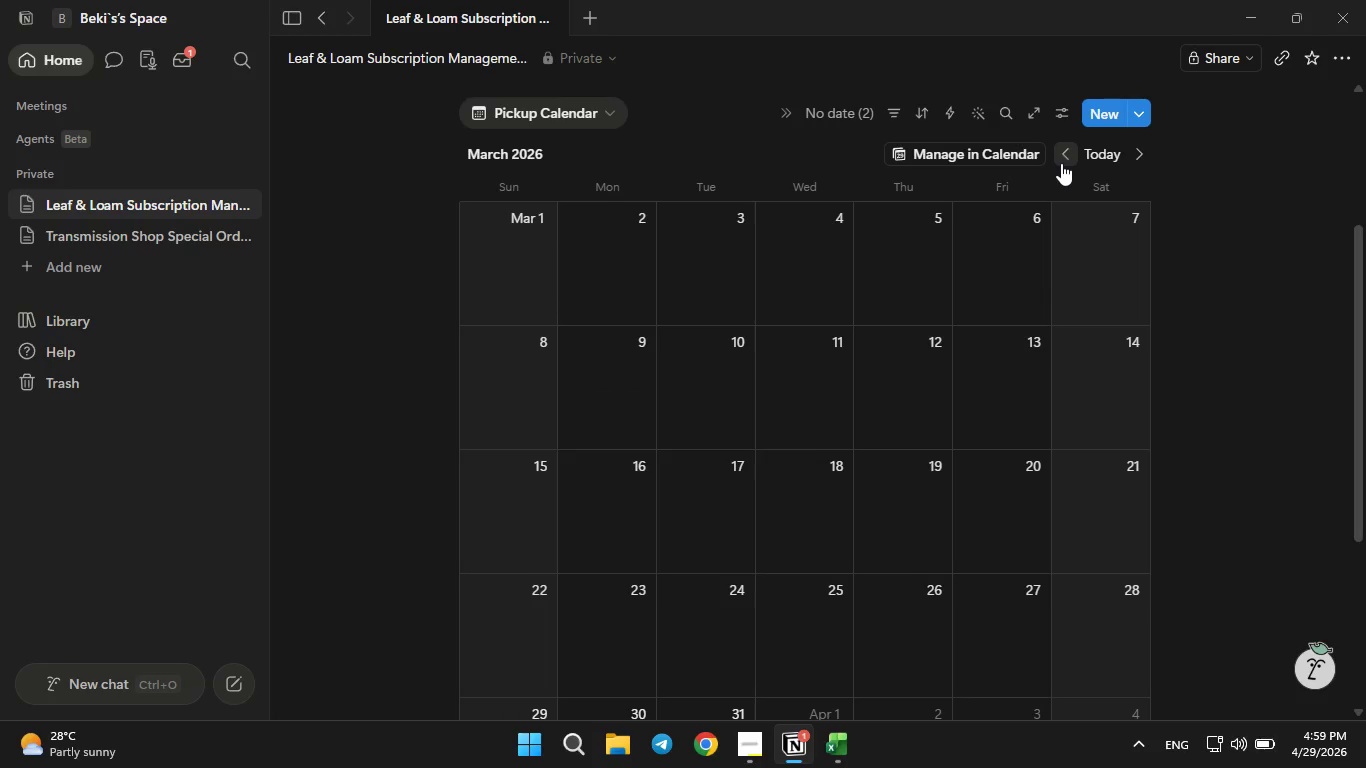 
left_click([1061, 163])
 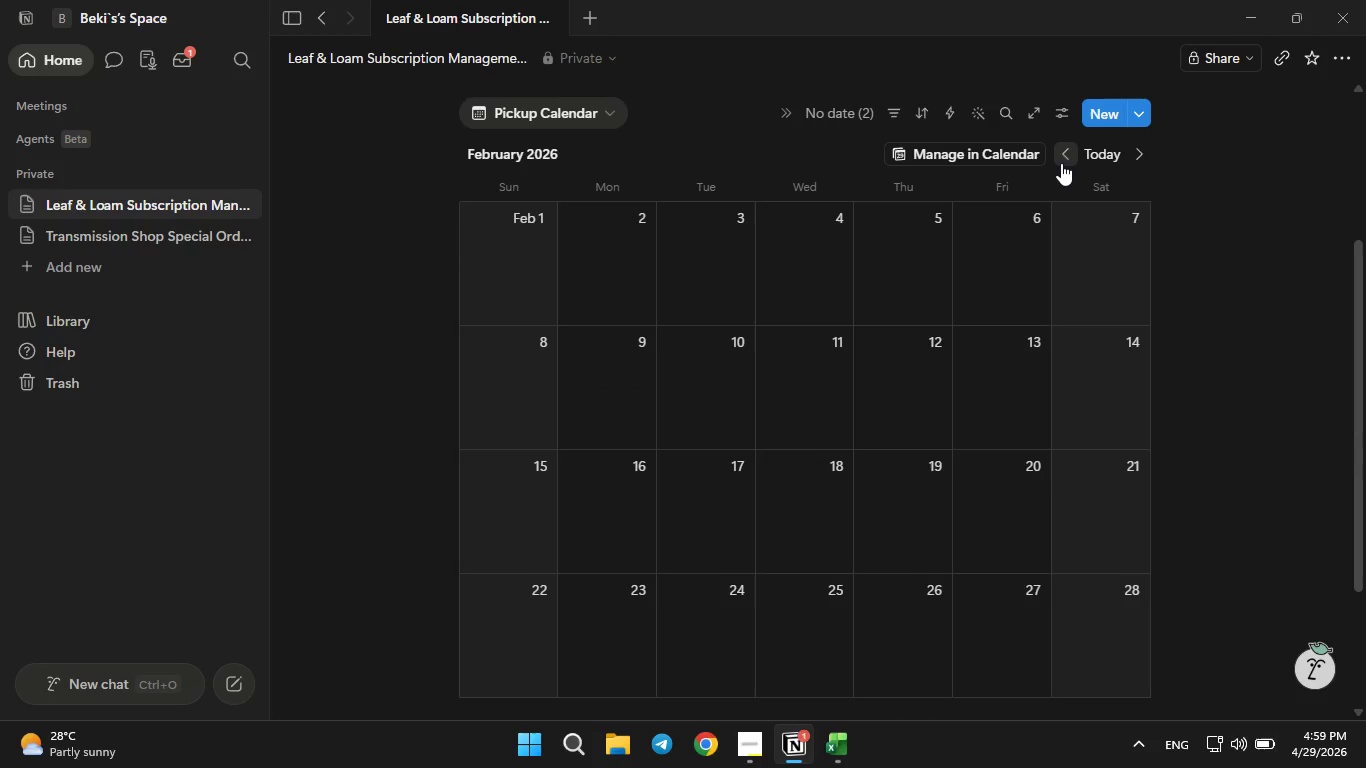 
left_click([1061, 163])
 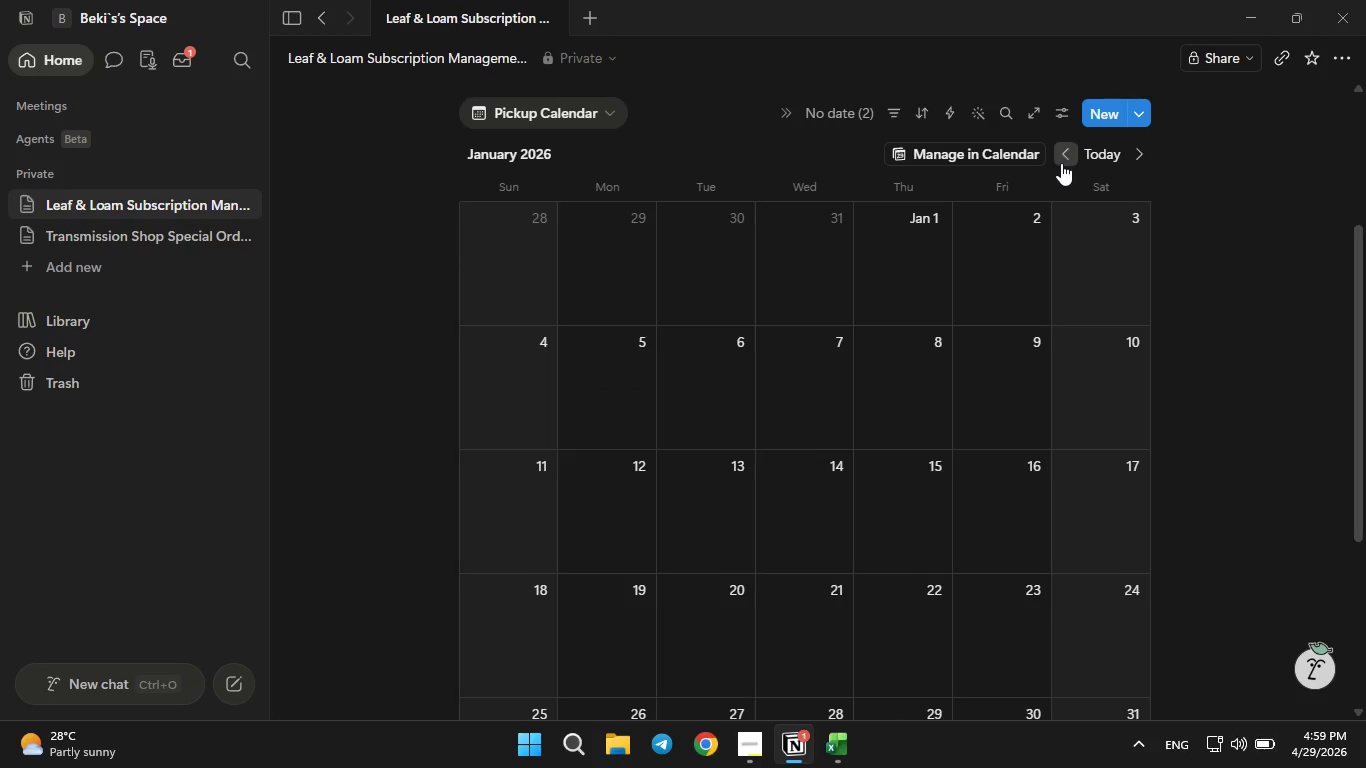 
double_click([1061, 163])
 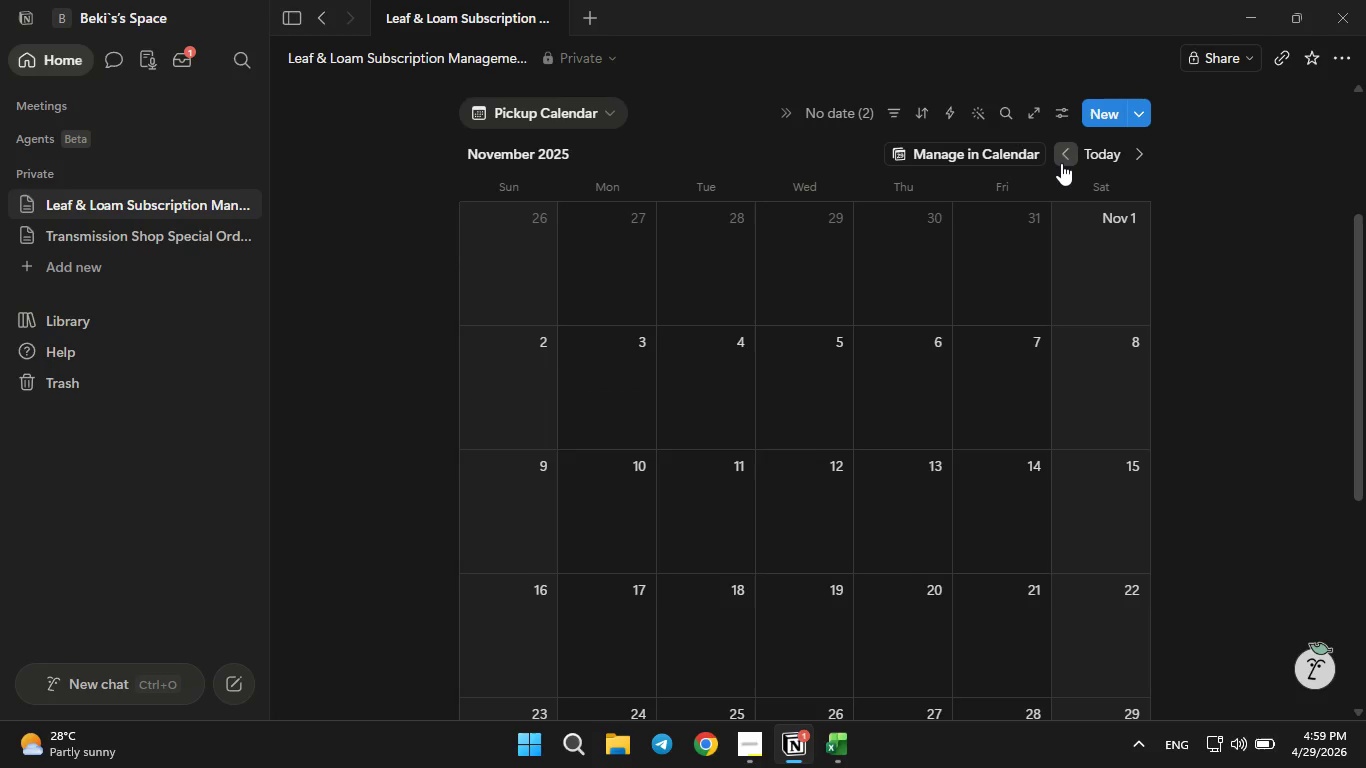 
double_click([1061, 163])
 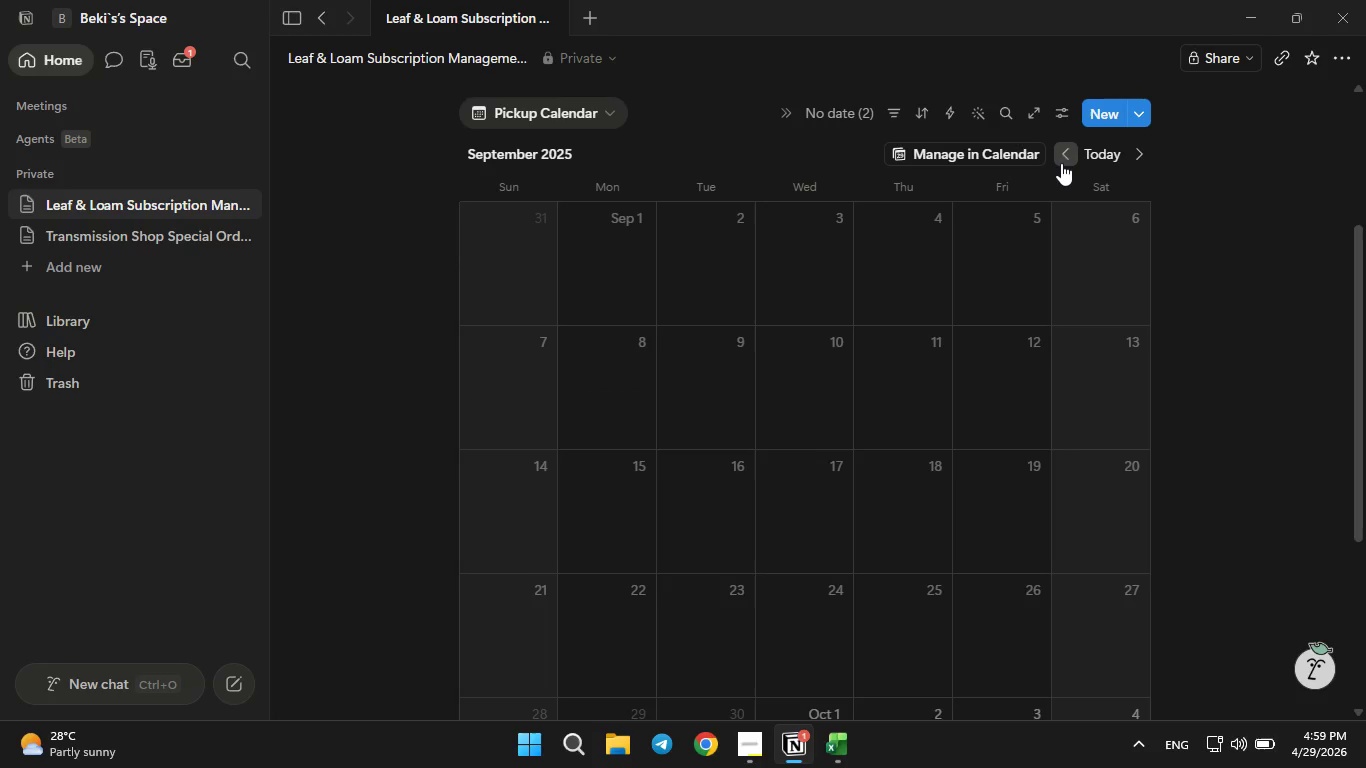 
triple_click([1061, 163])
 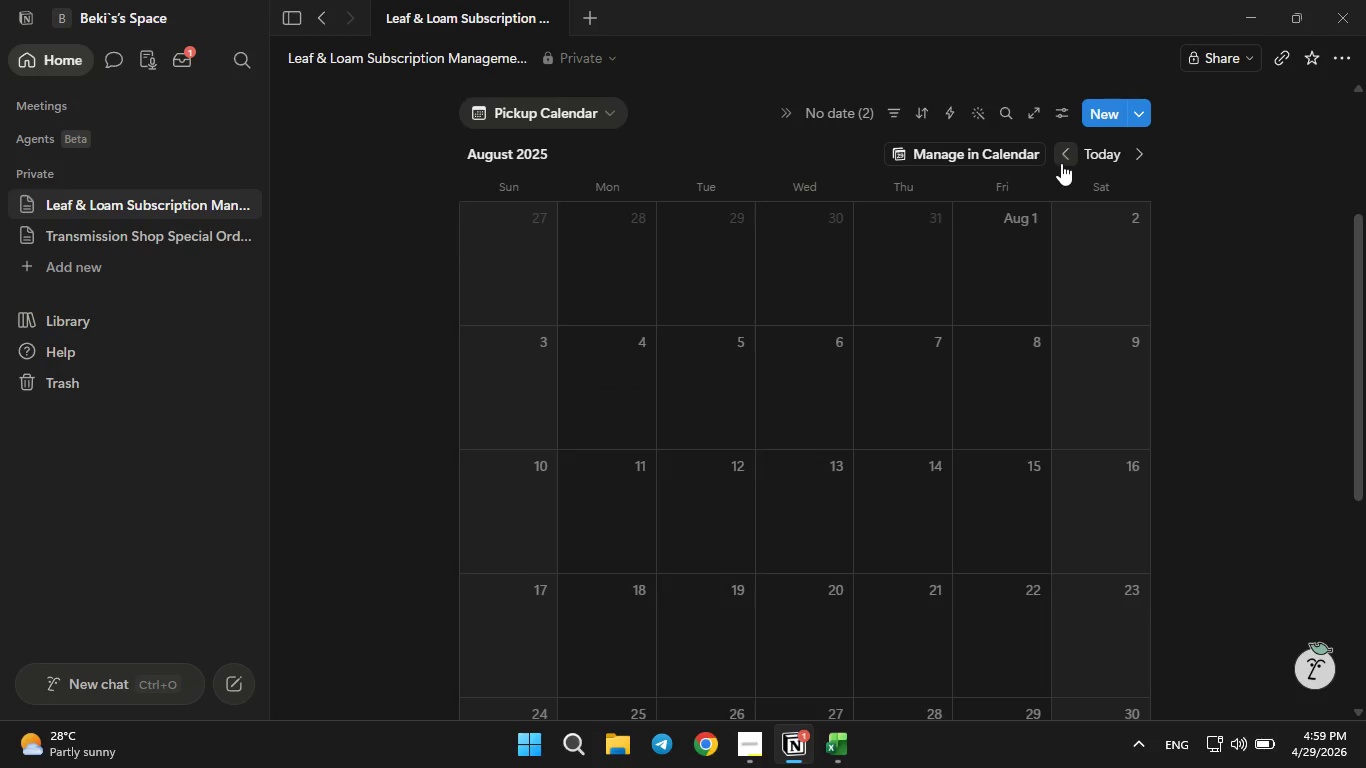 
triple_click([1061, 163])
 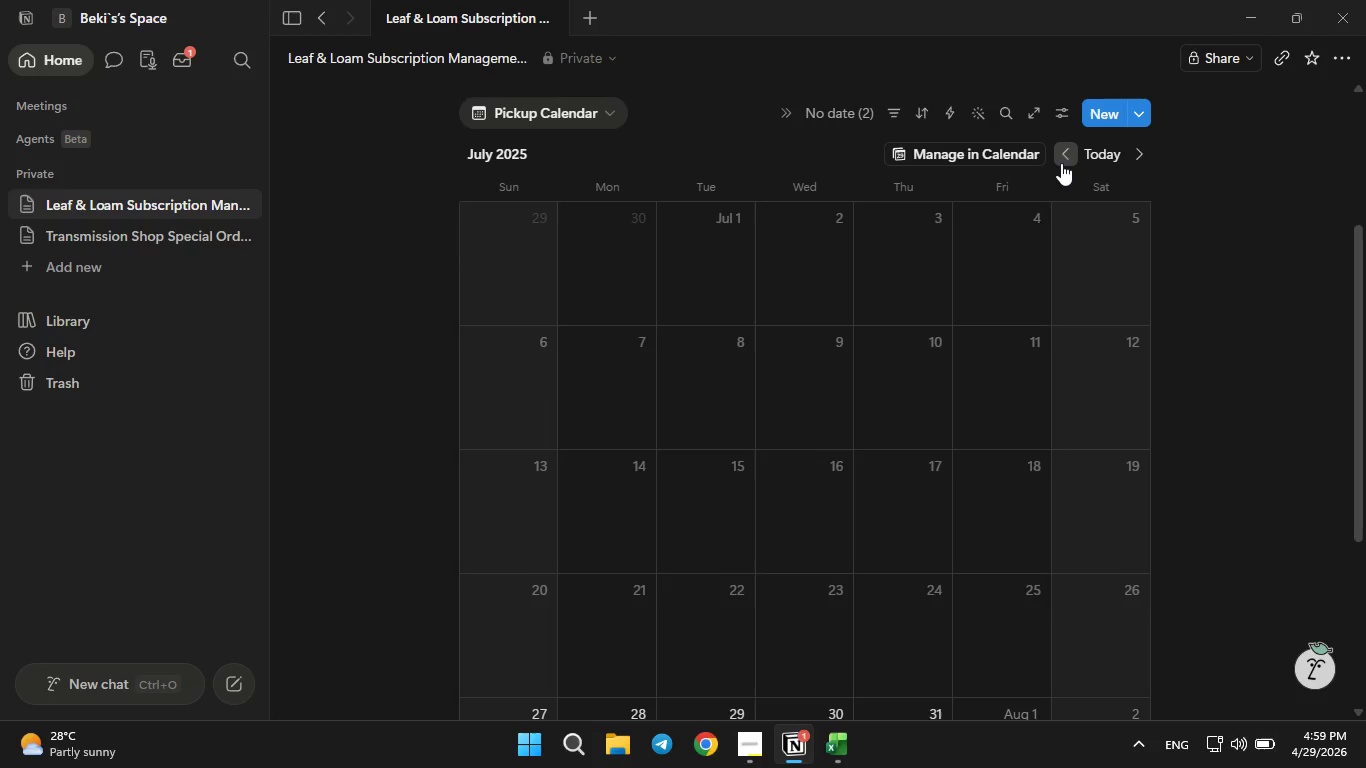 
triple_click([1061, 163])
 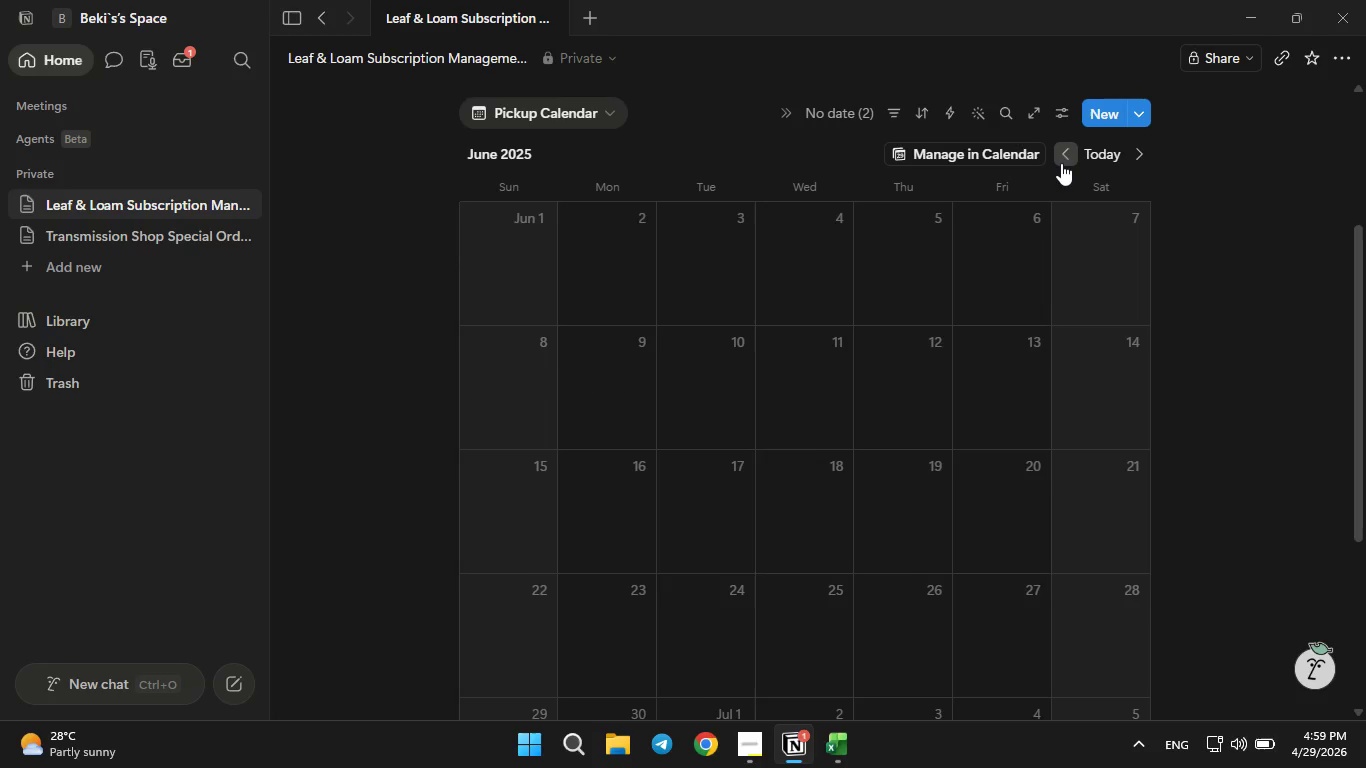 
triple_click([1061, 163])
 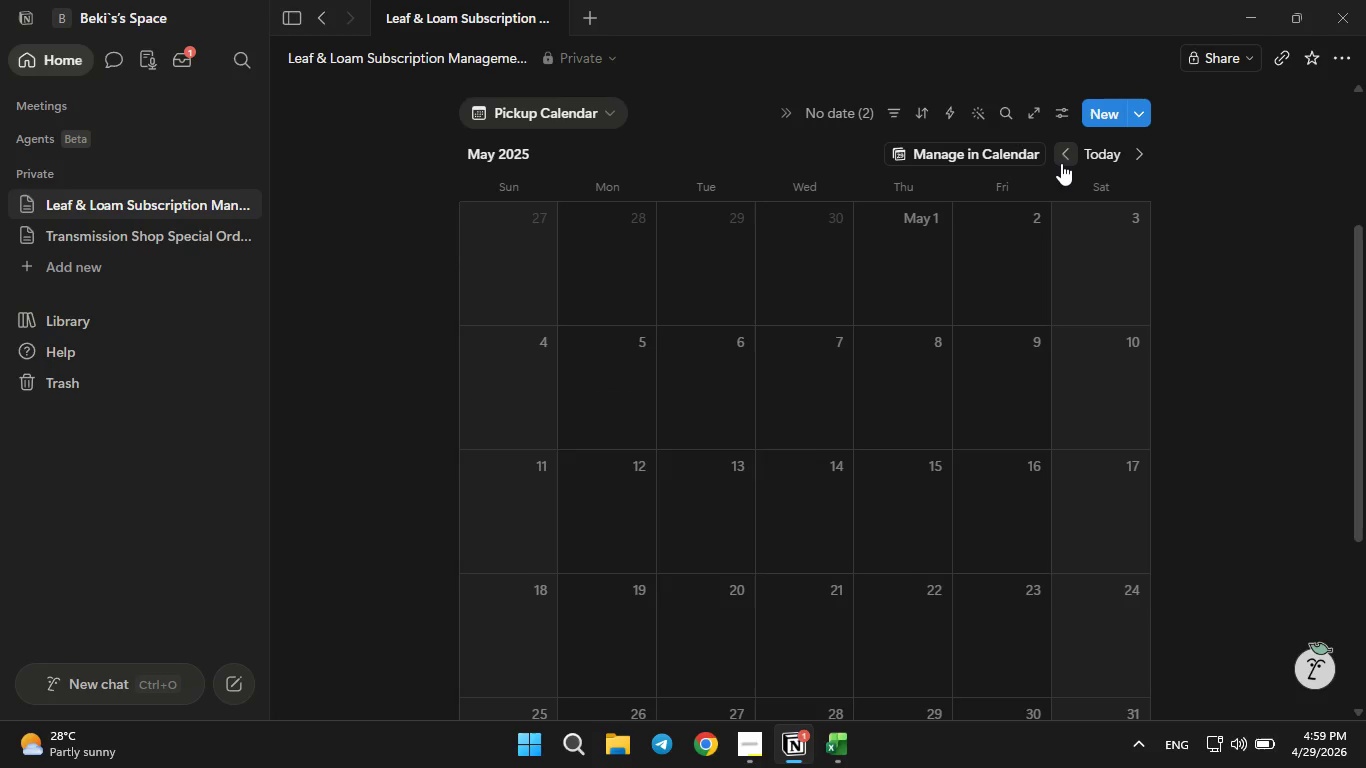 
triple_click([1061, 163])
 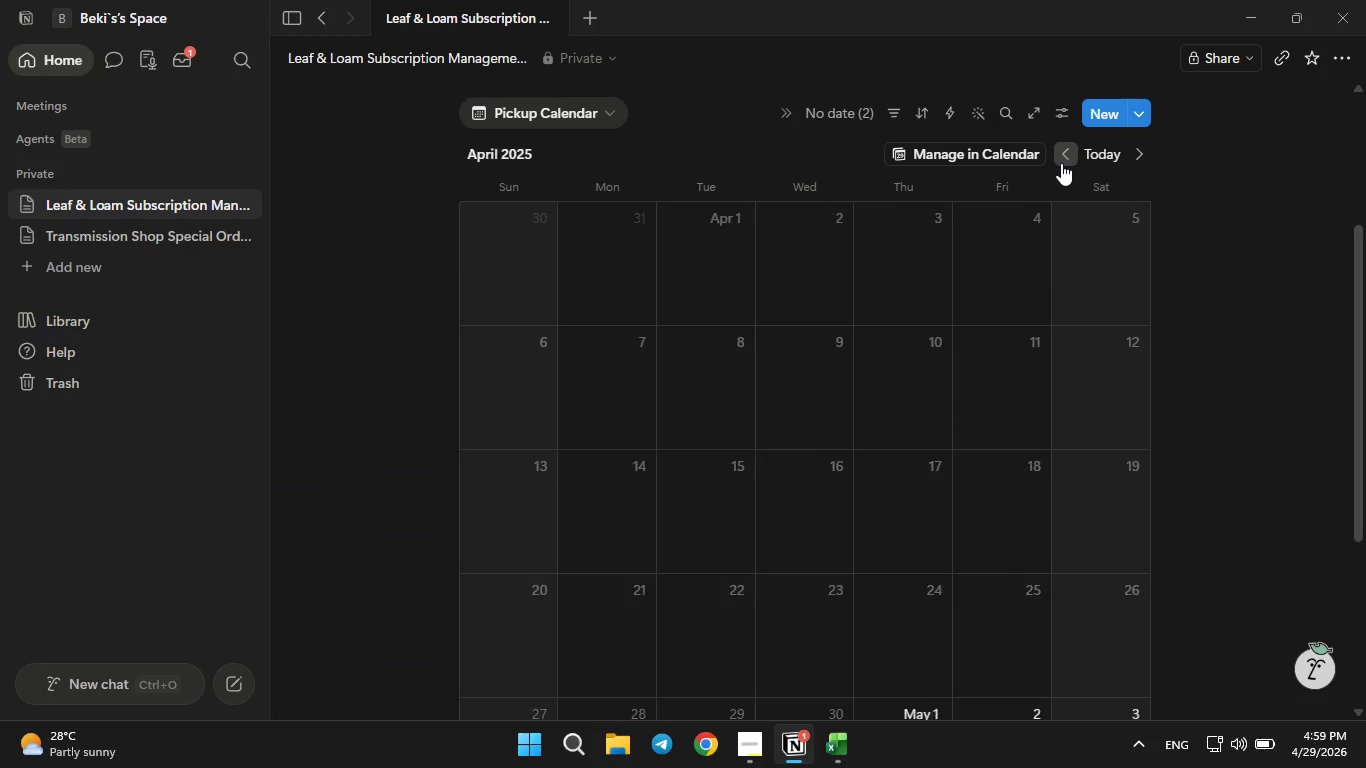 
triple_click([1061, 163])
 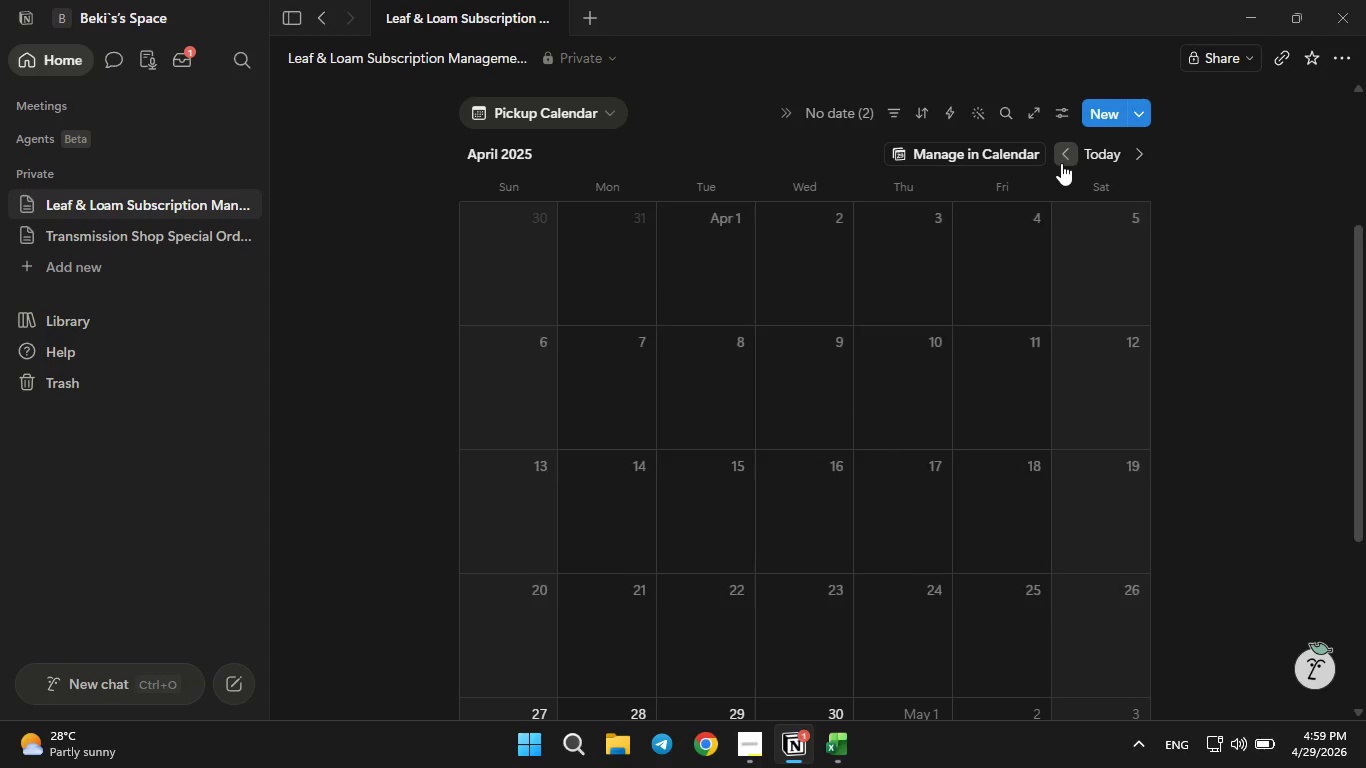 
triple_click([1061, 163])
 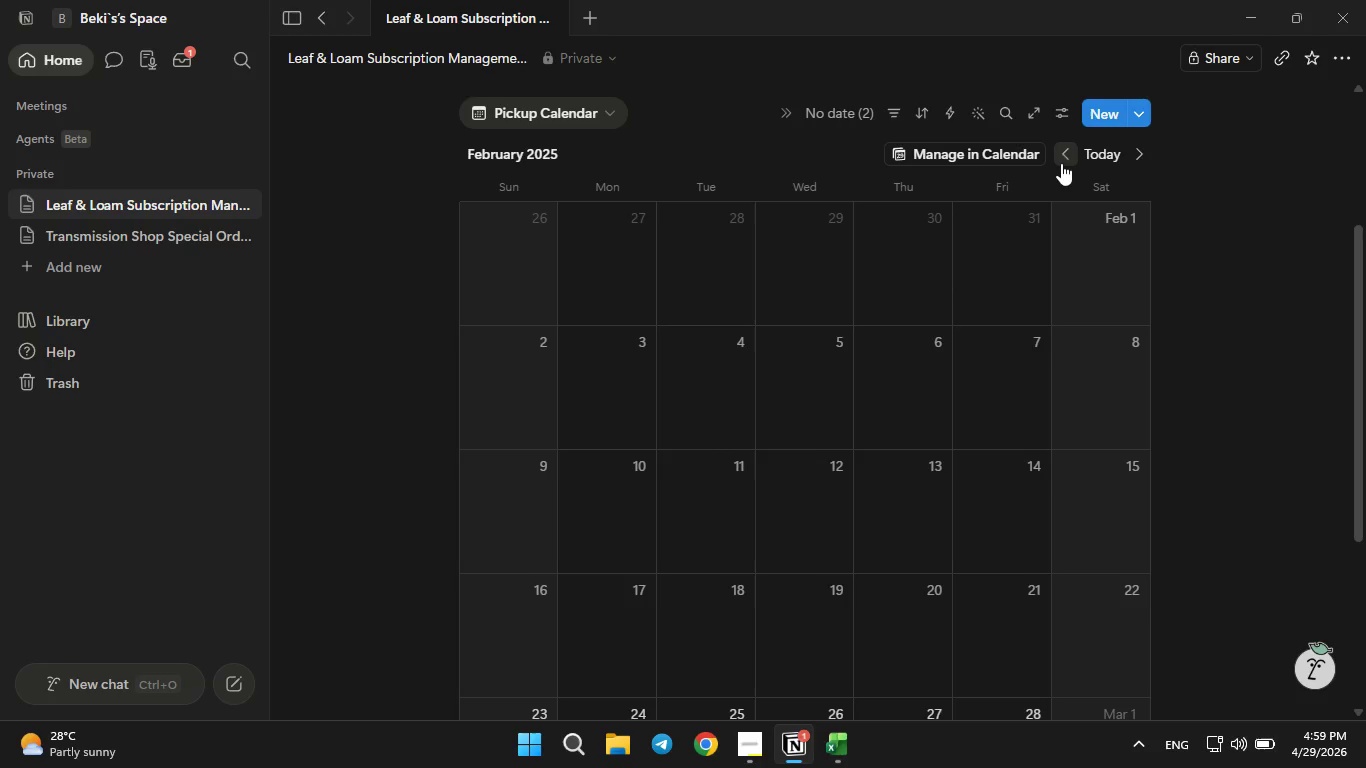 
triple_click([1061, 163])
 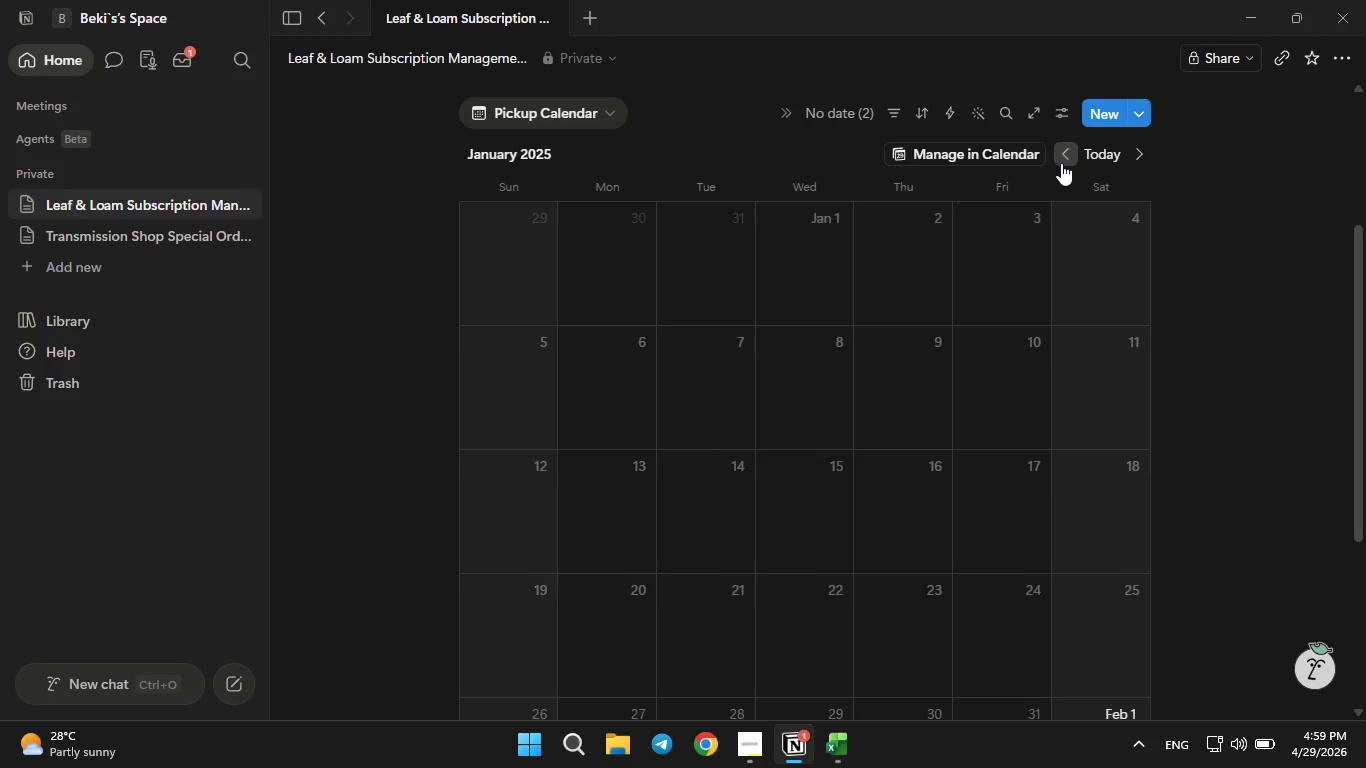 
triple_click([1061, 163])
 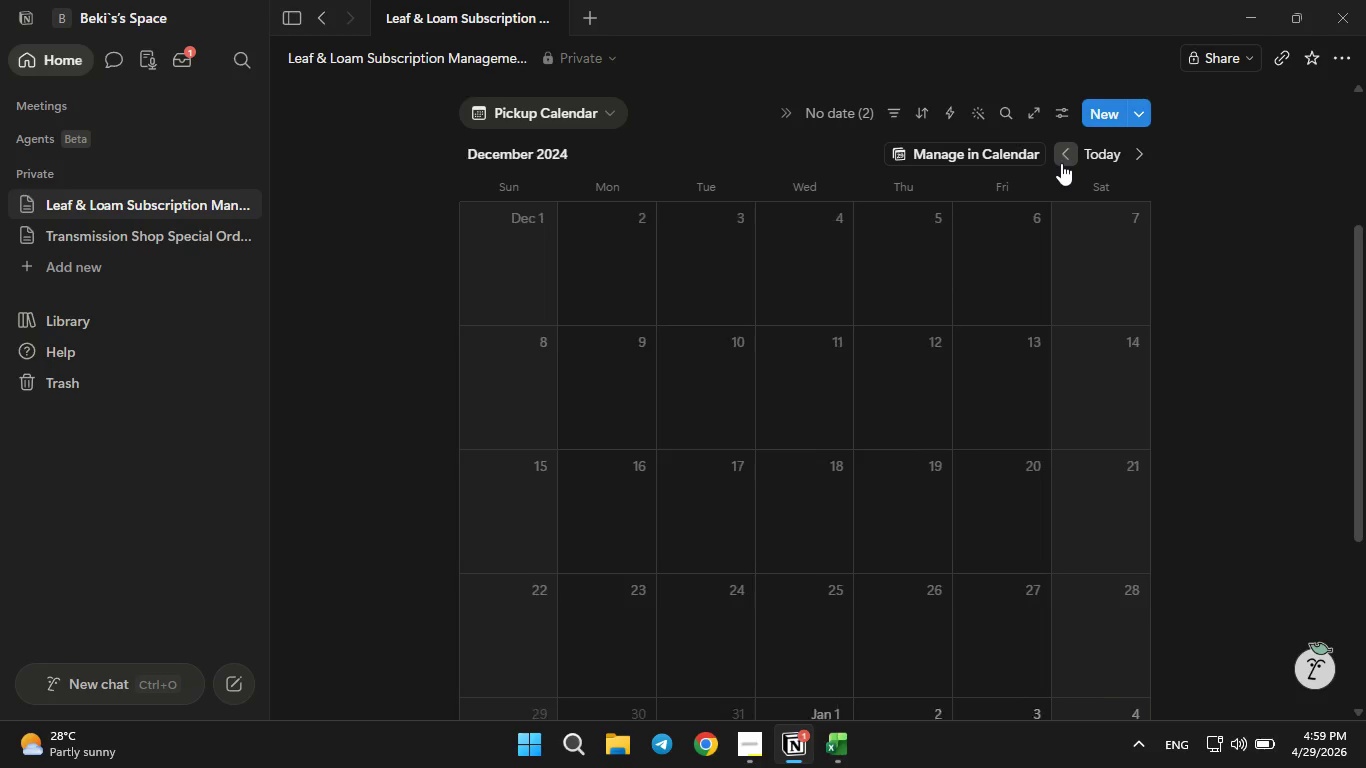 
triple_click([1061, 163])
 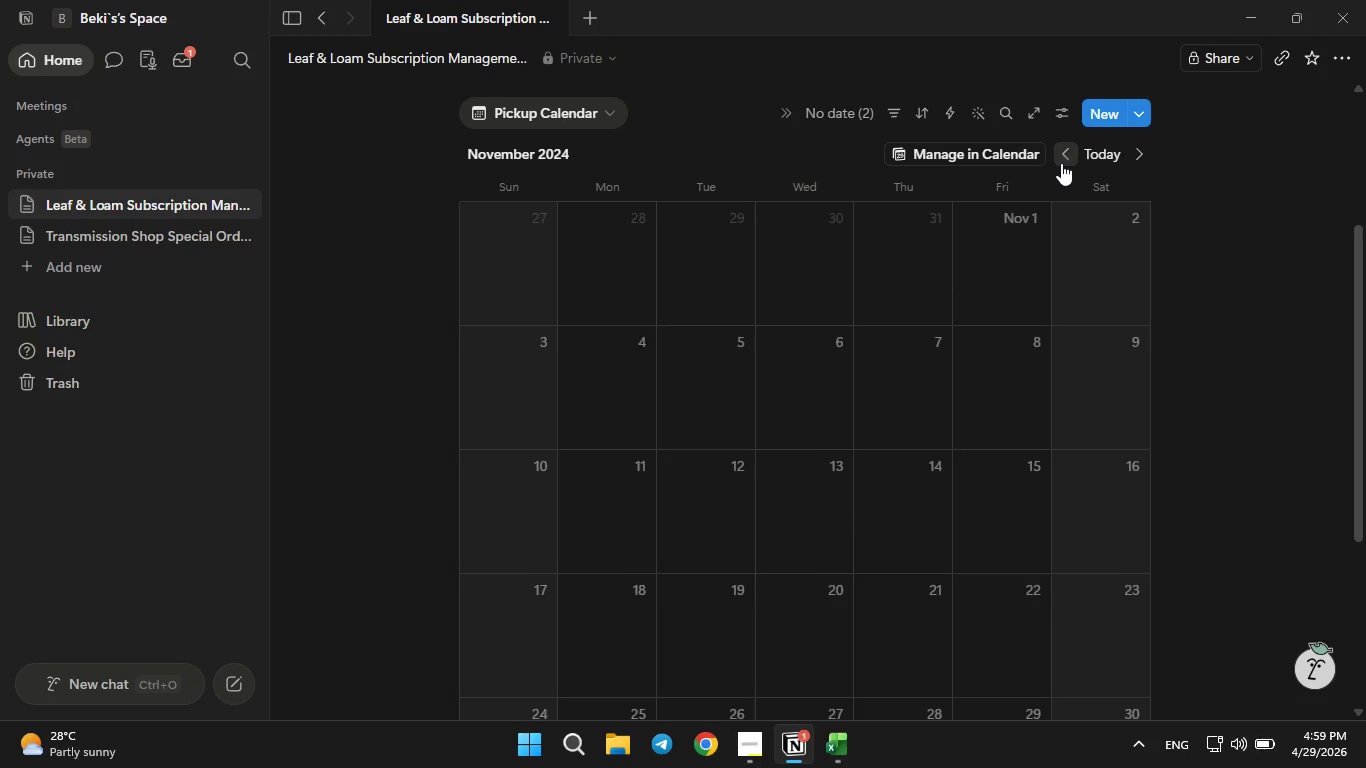 
triple_click([1061, 163])
 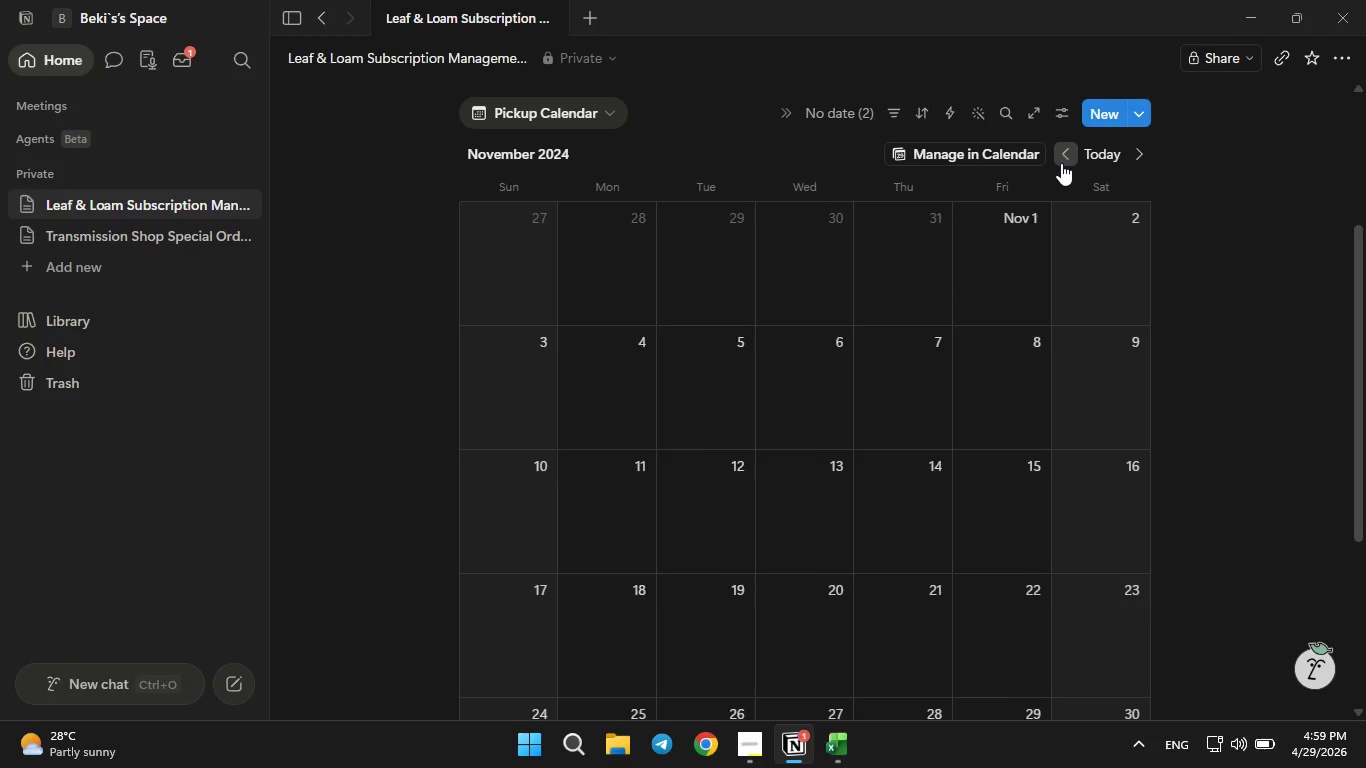 
triple_click([1061, 163])
 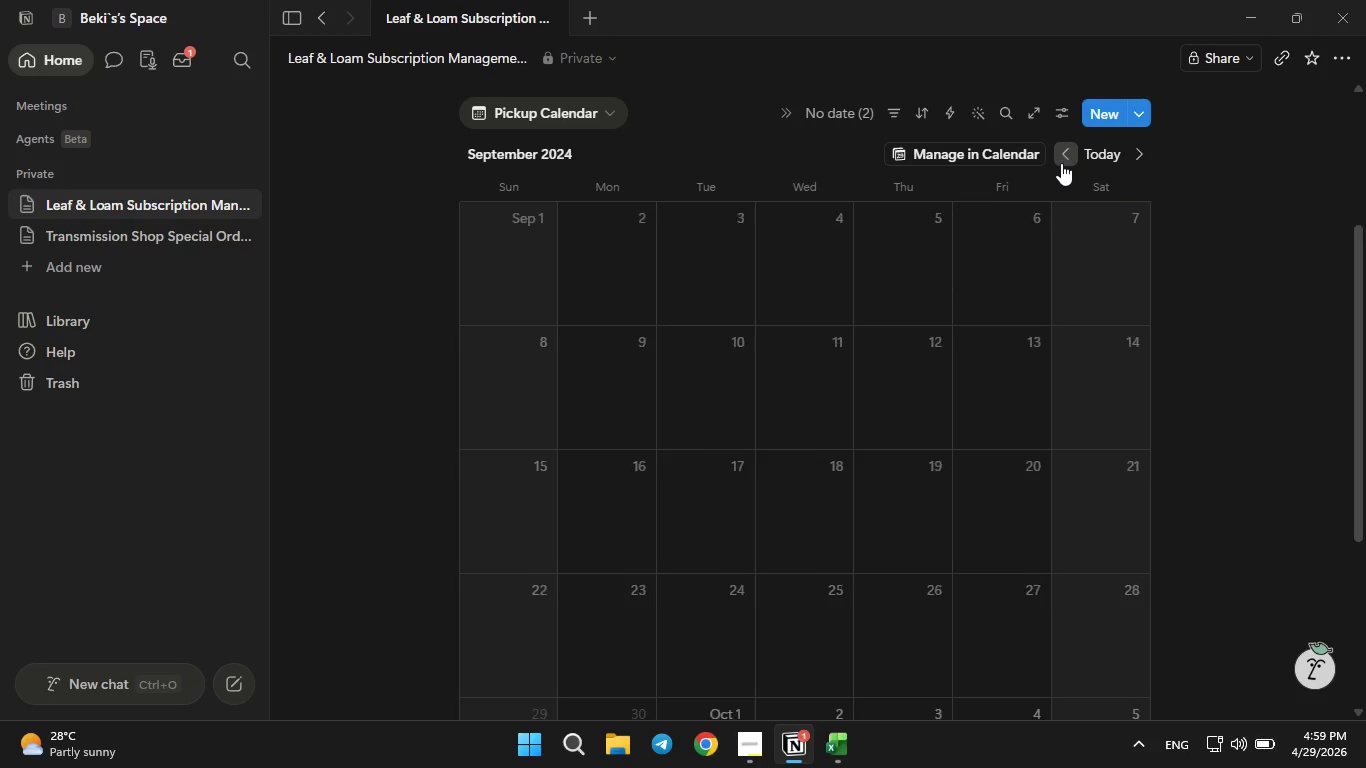 
triple_click([1061, 163])
 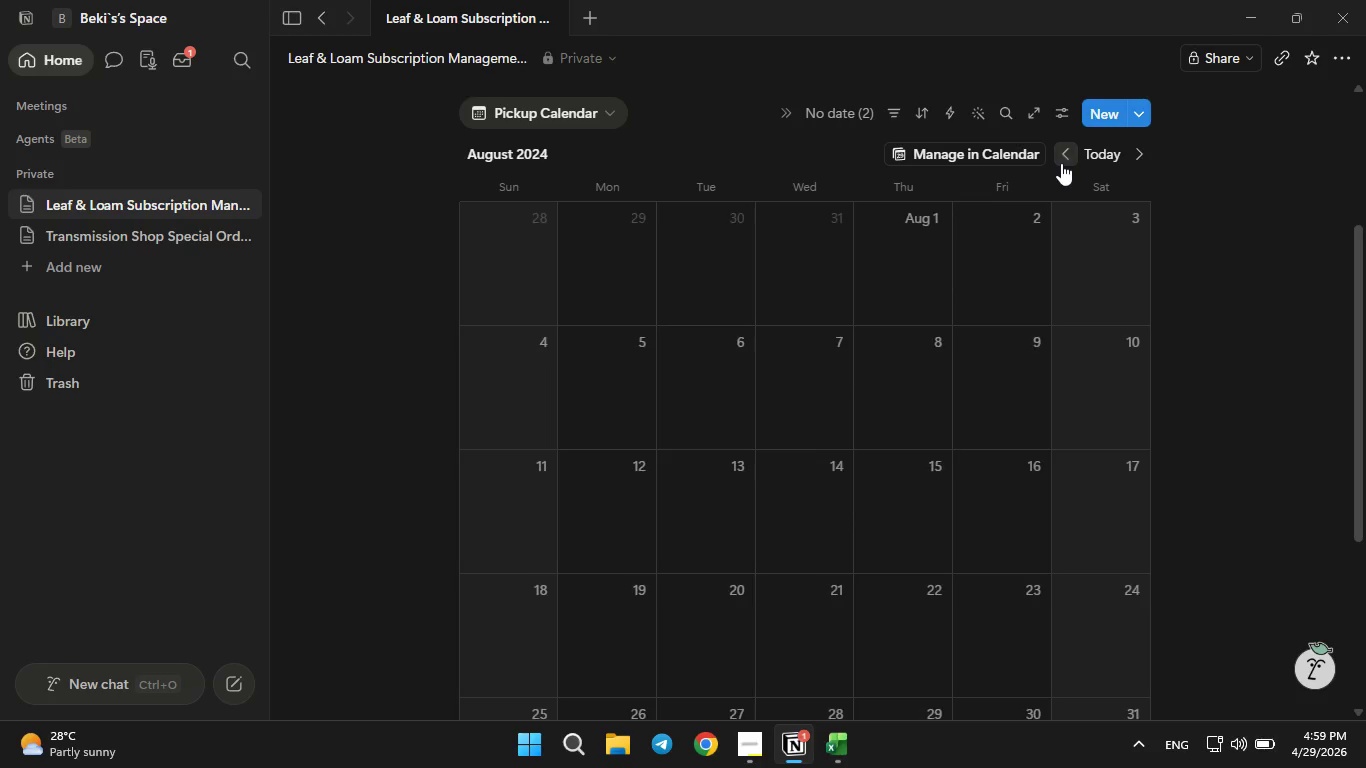 
triple_click([1061, 163])
 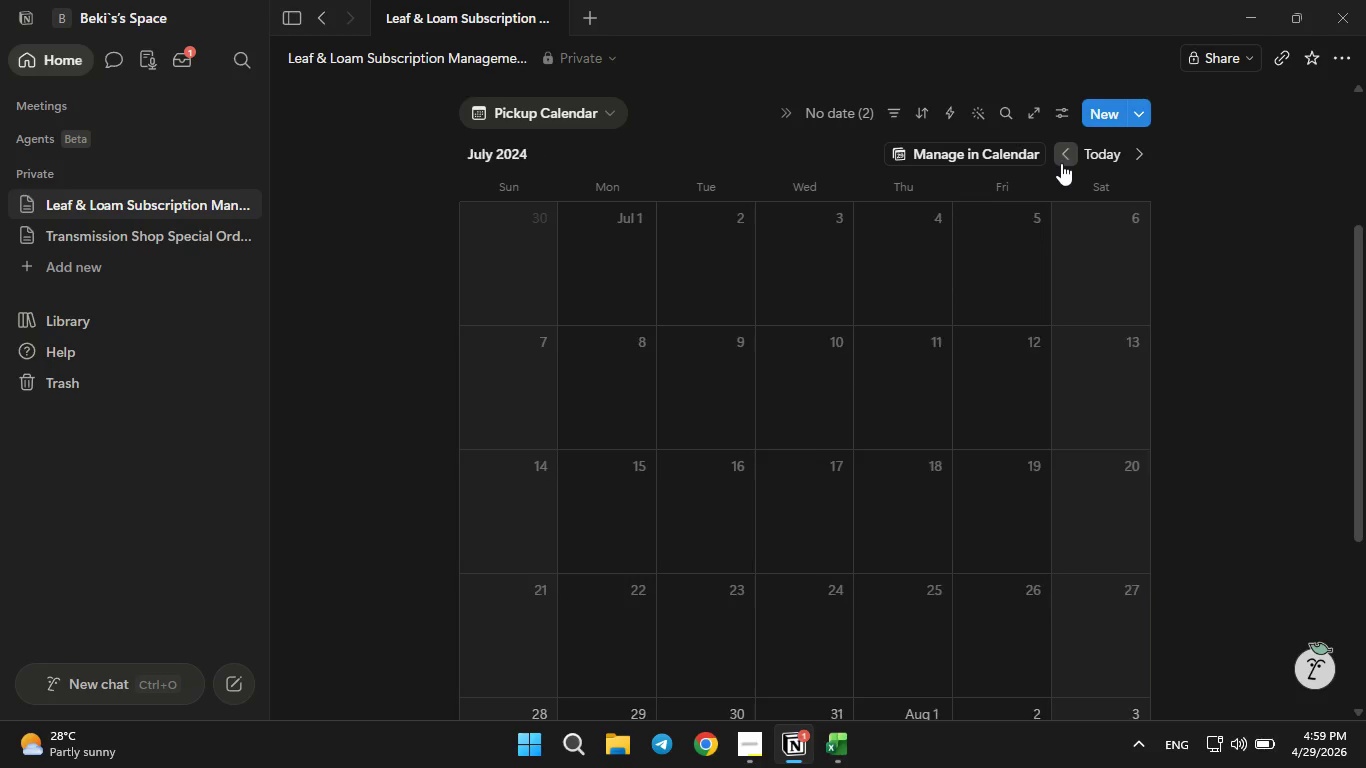 
triple_click([1061, 163])
 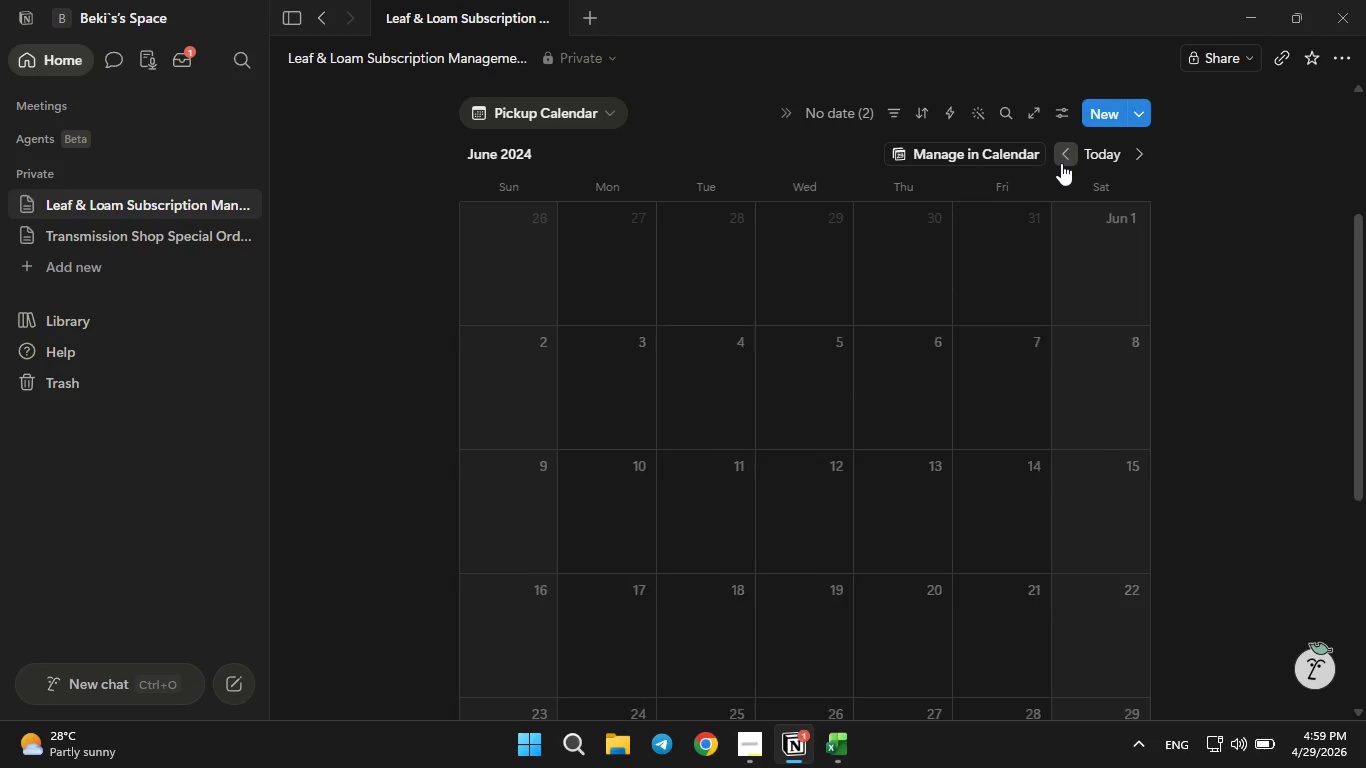 
triple_click([1061, 163])
 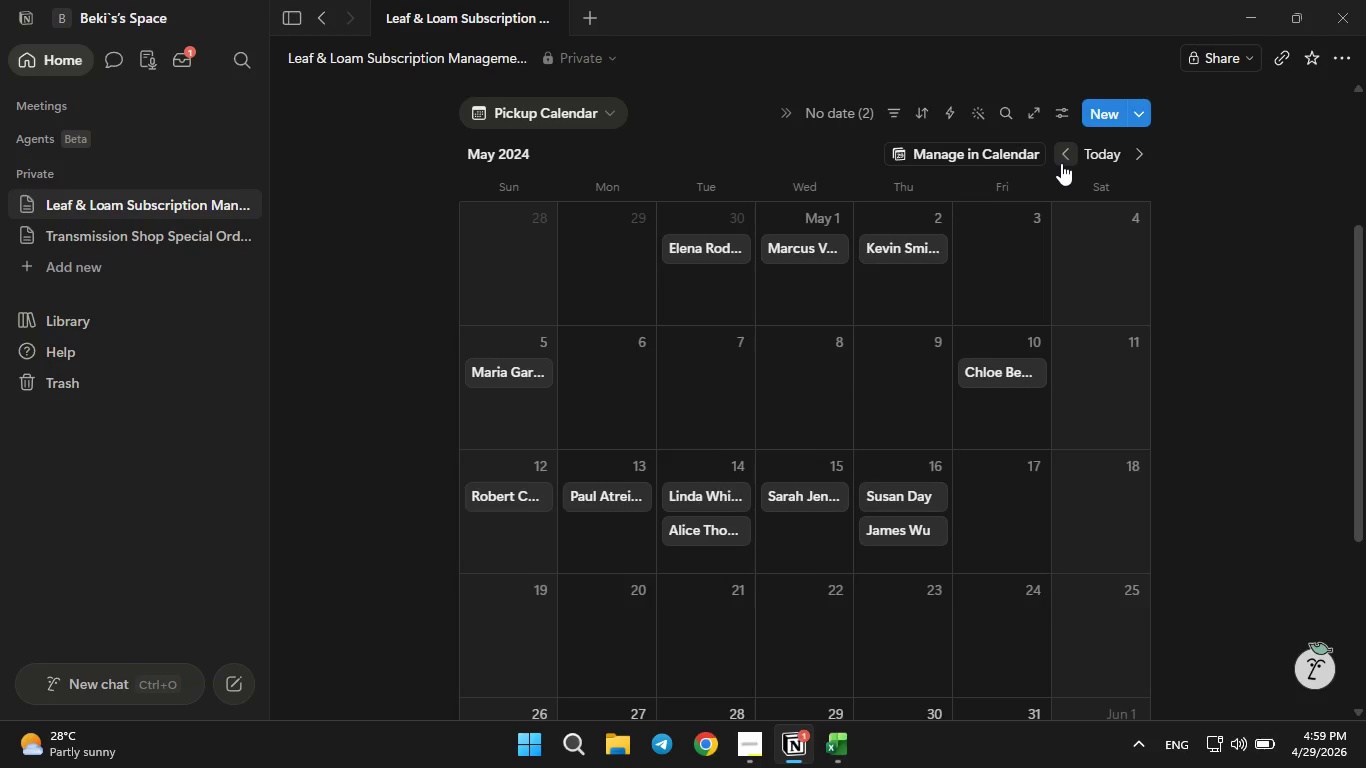 
triple_click([1061, 163])
 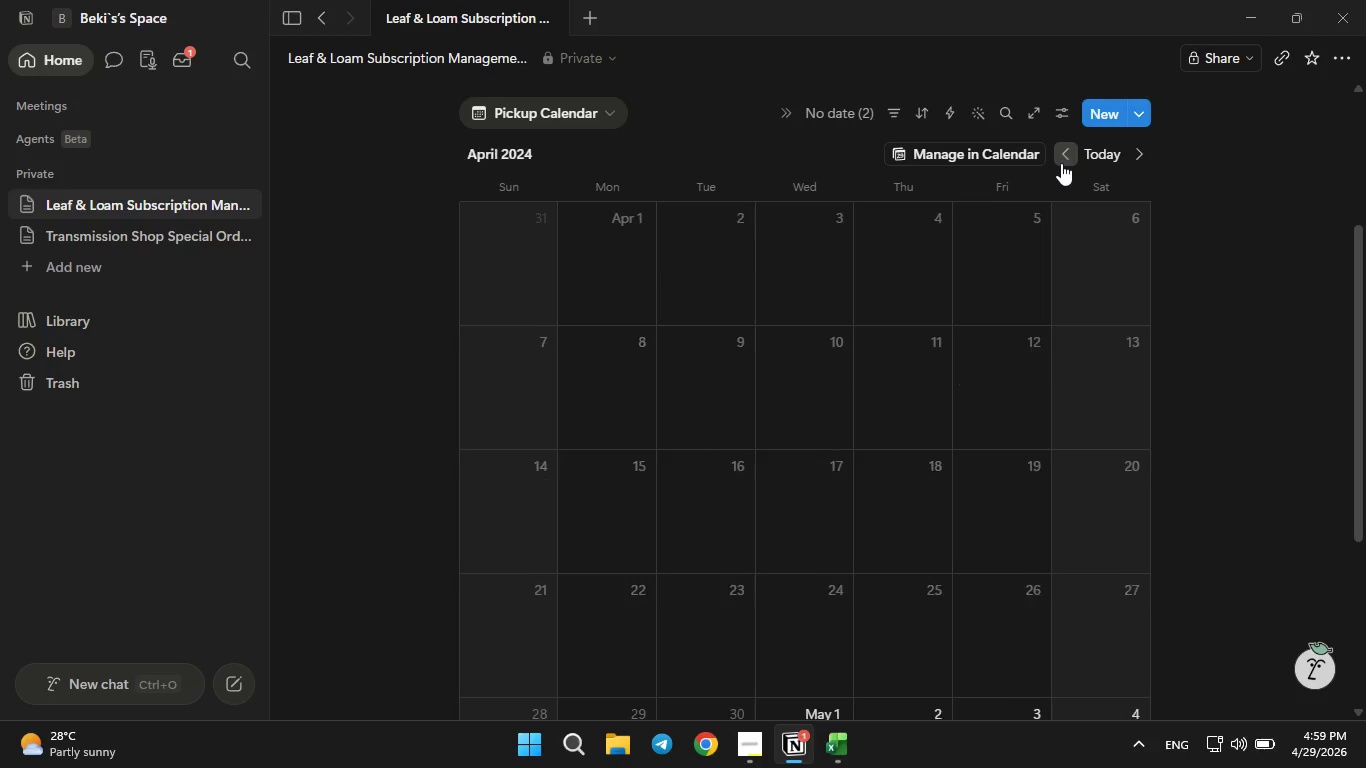 
triple_click([1061, 163])
 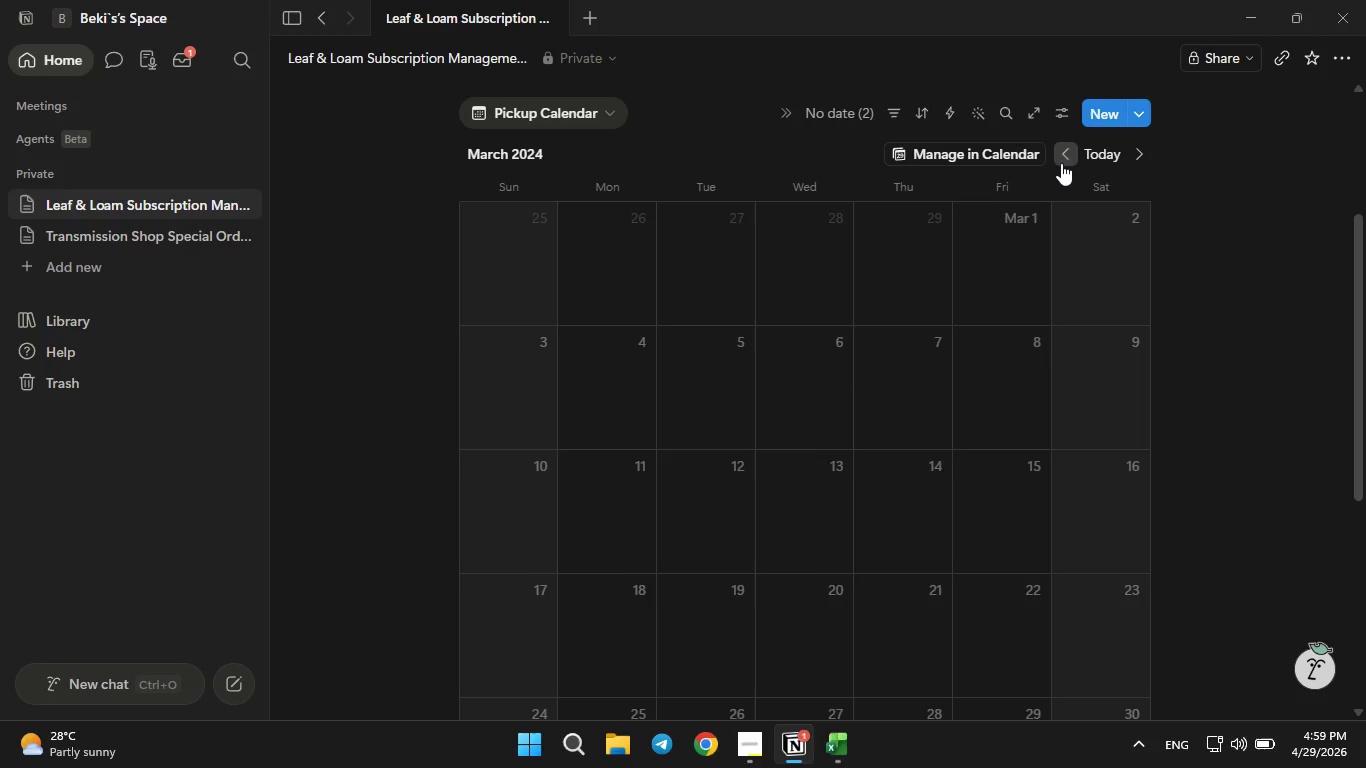 
triple_click([1061, 163])
 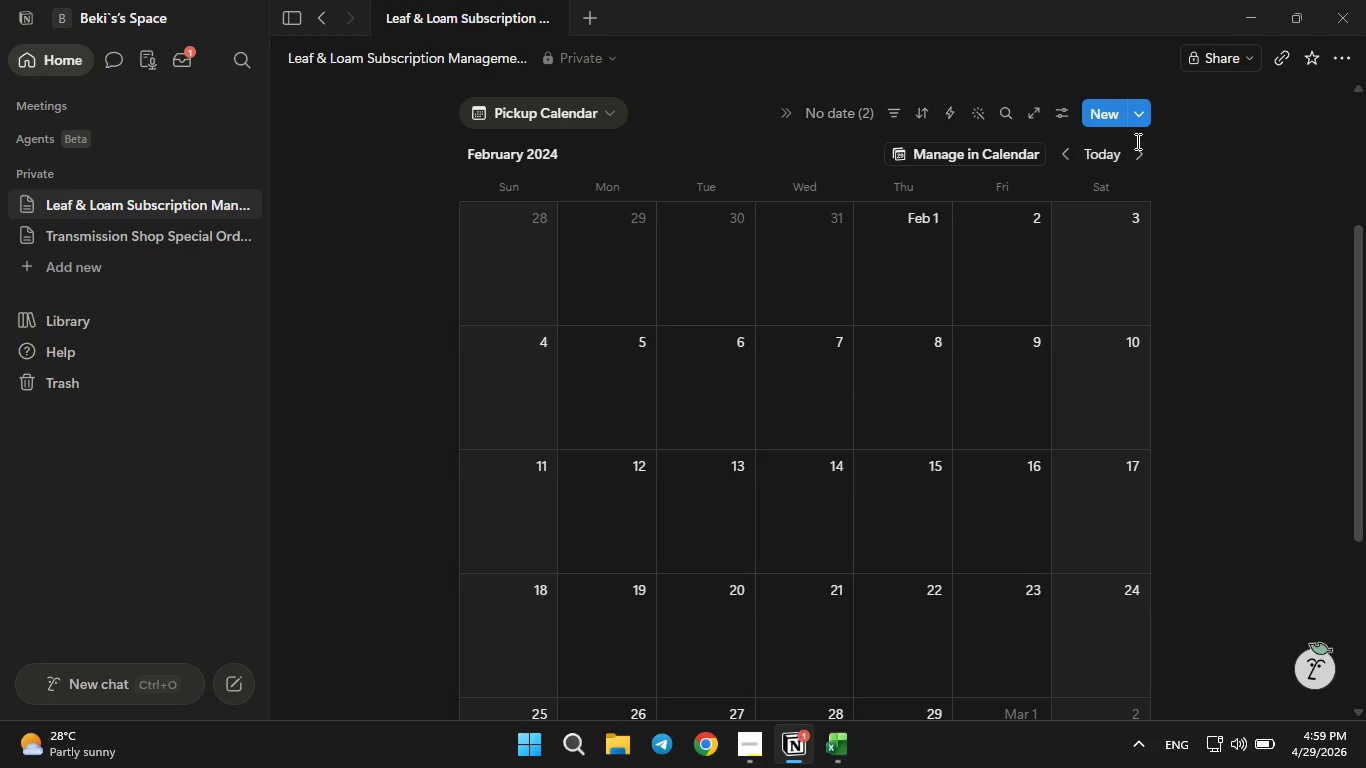 
left_click_drag(start_coordinate=[1136, 141], to_coordinate=[1136, 152])
 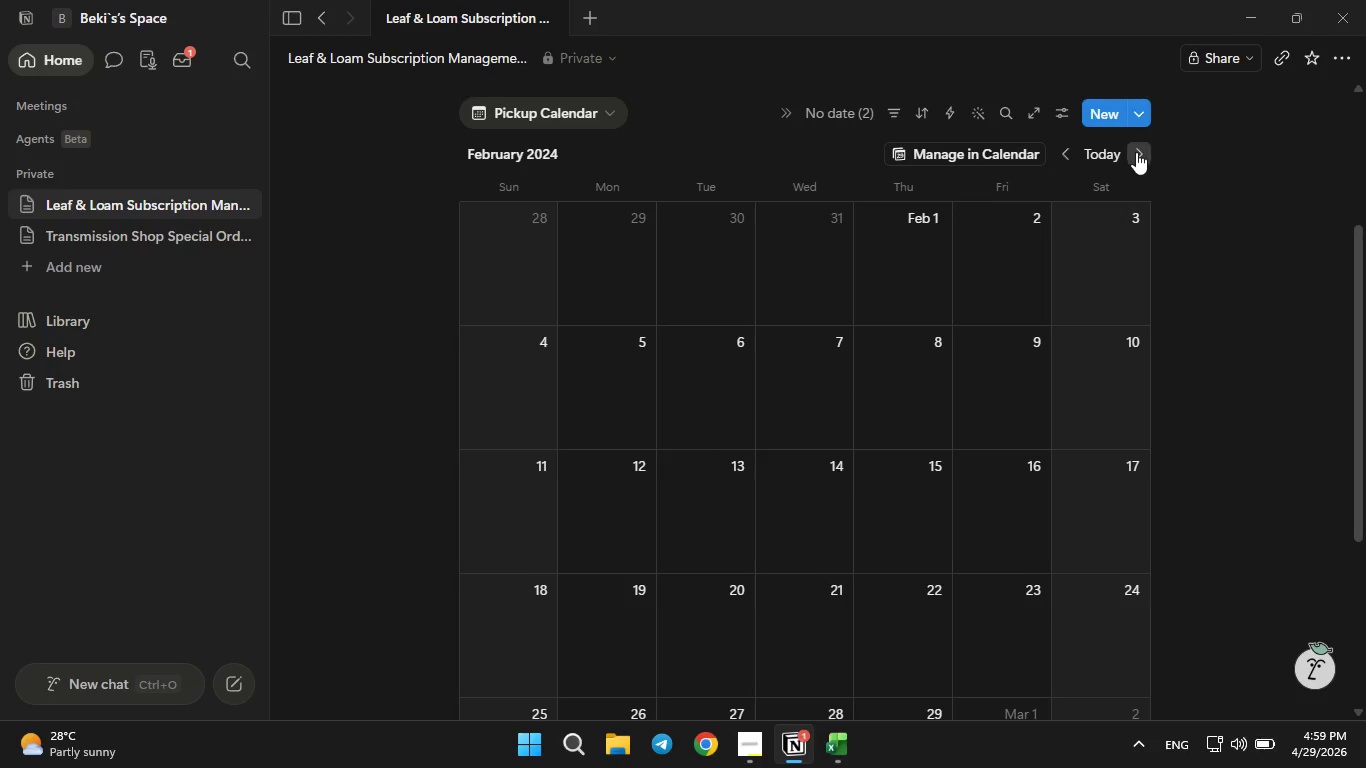 
left_click([1136, 152])
 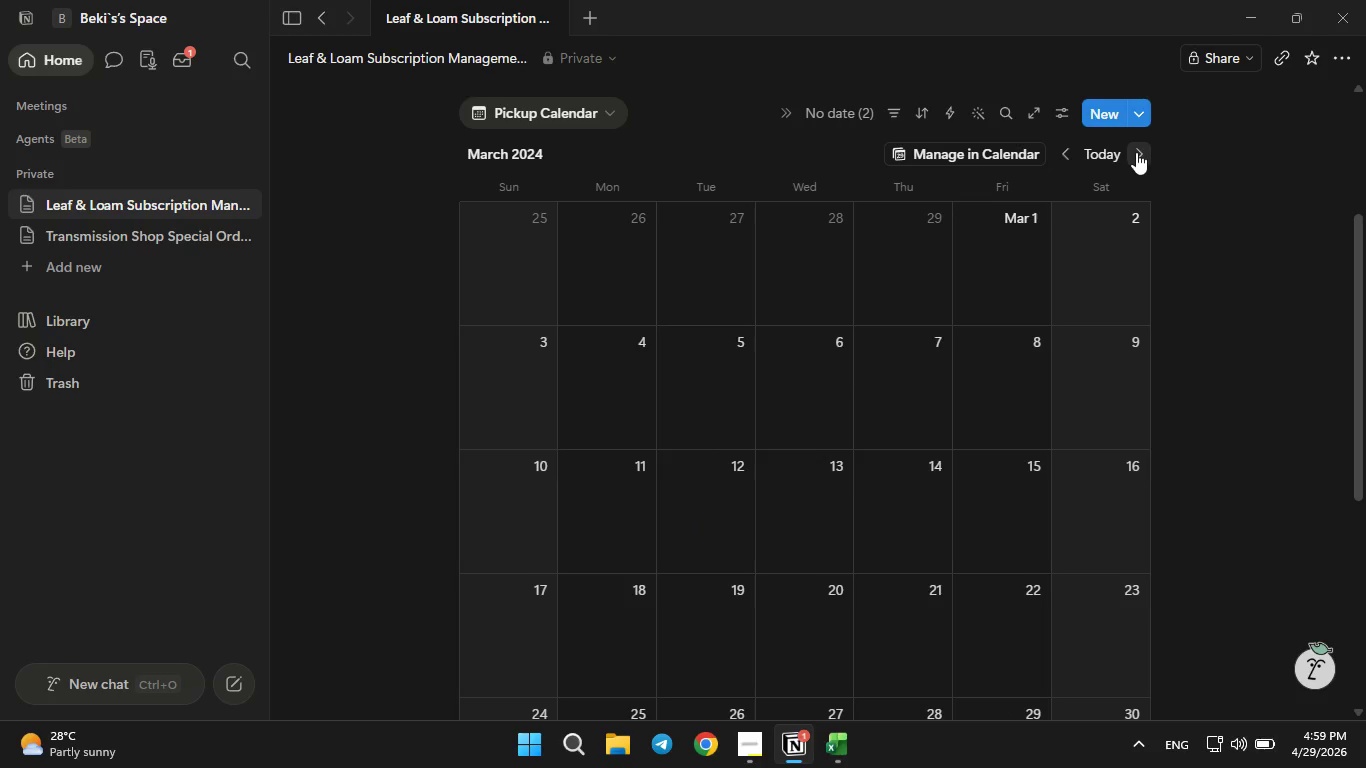 
left_click([1136, 152])
 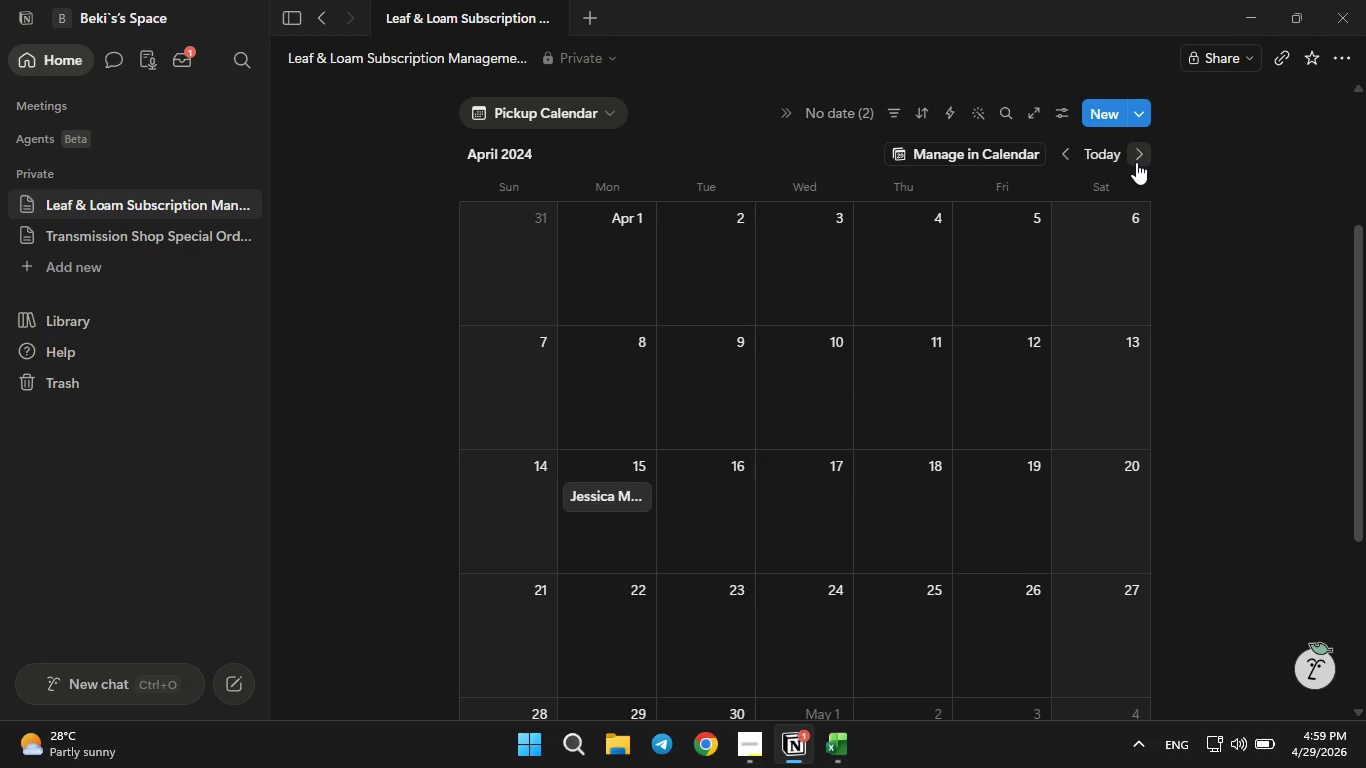 
left_click([1136, 162])
 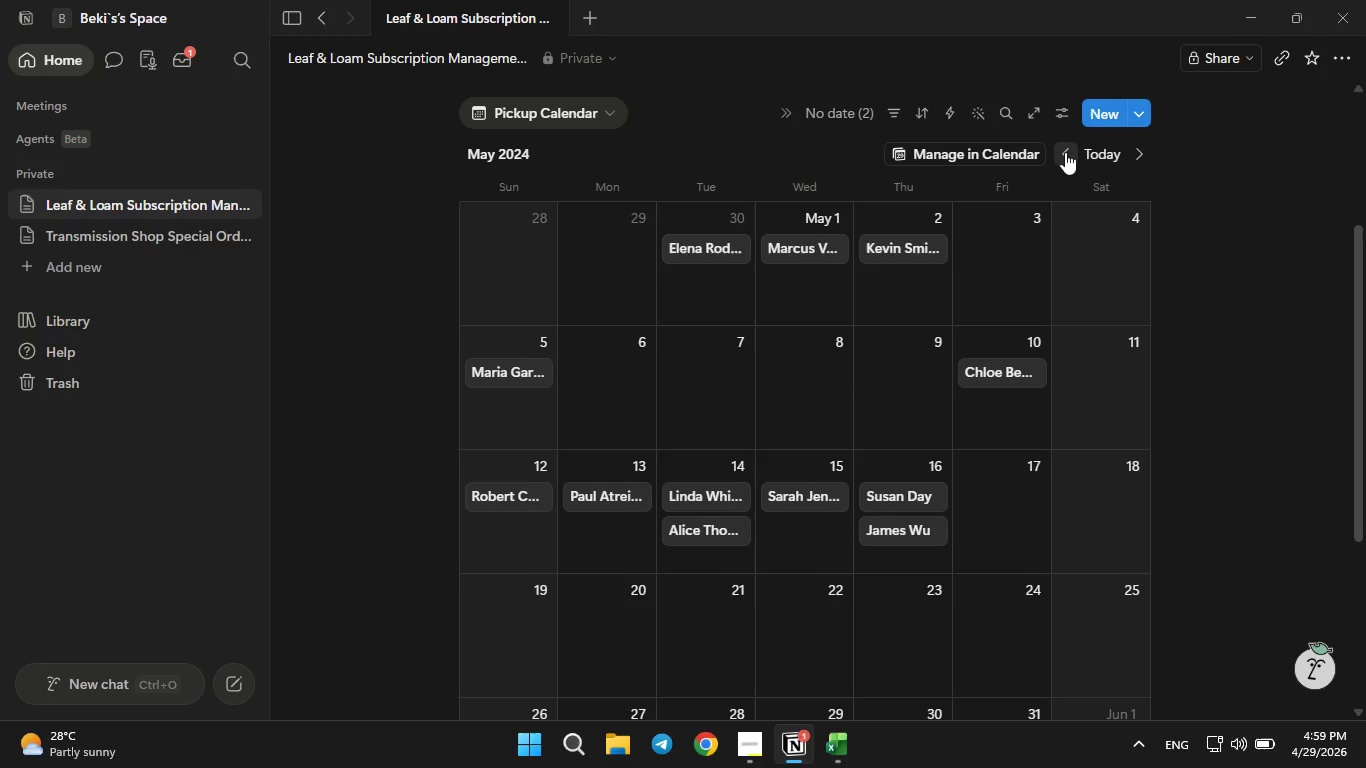 
wait(5.98)
 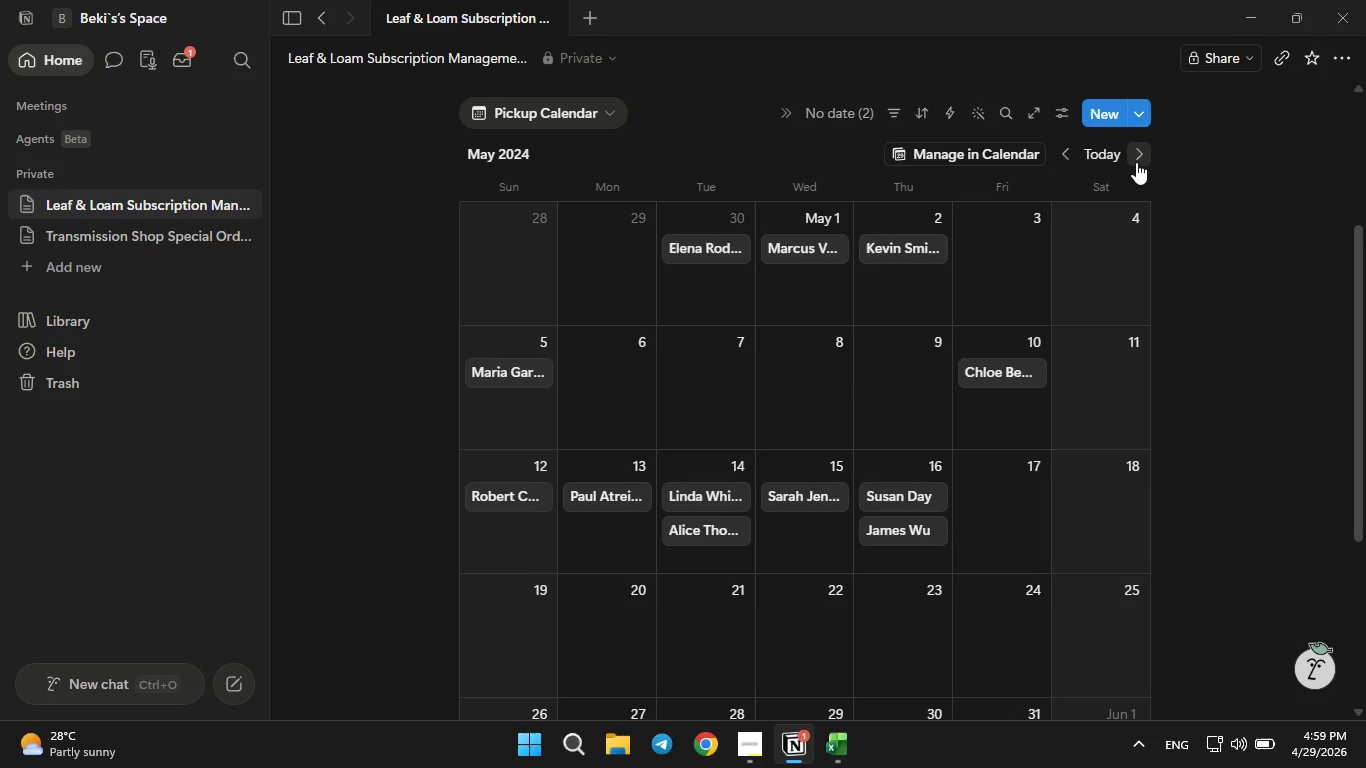 
left_click([1065, 152])
 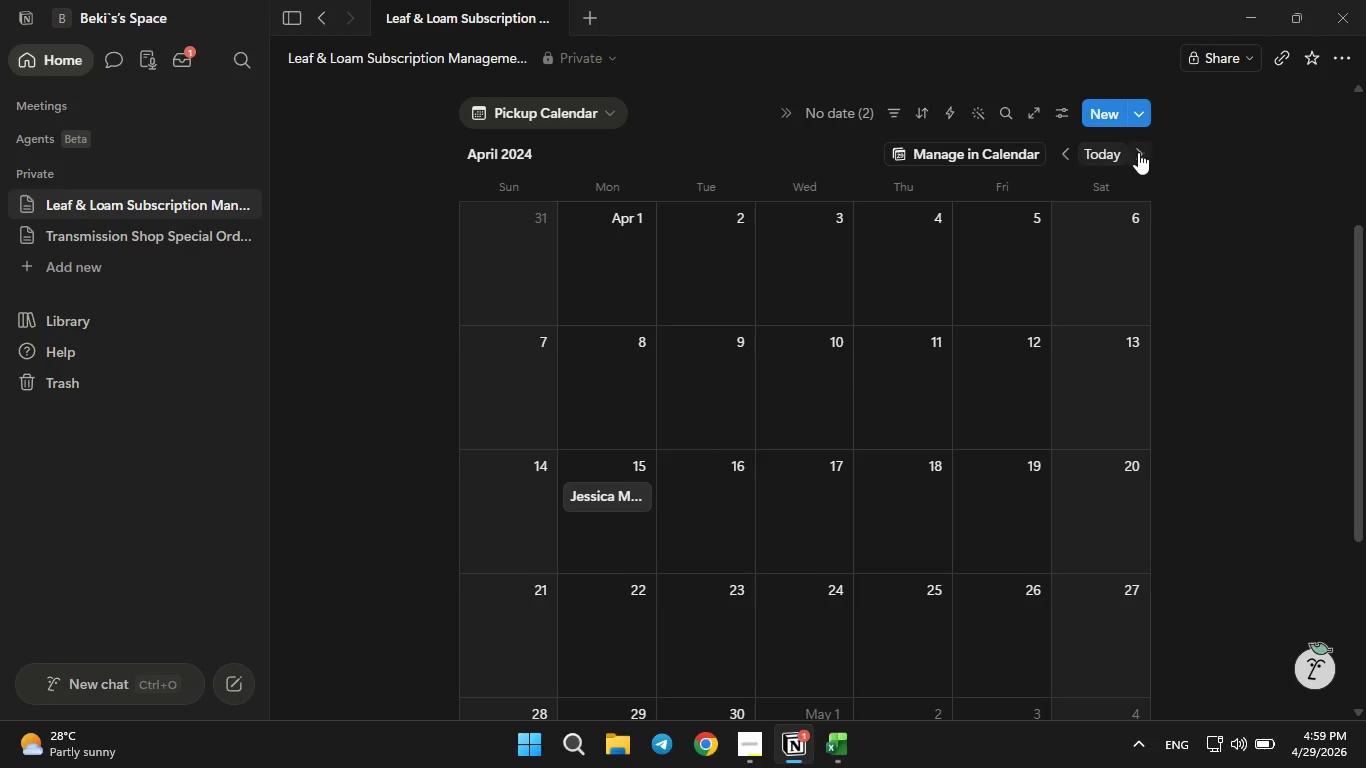 
left_click([1141, 152])
 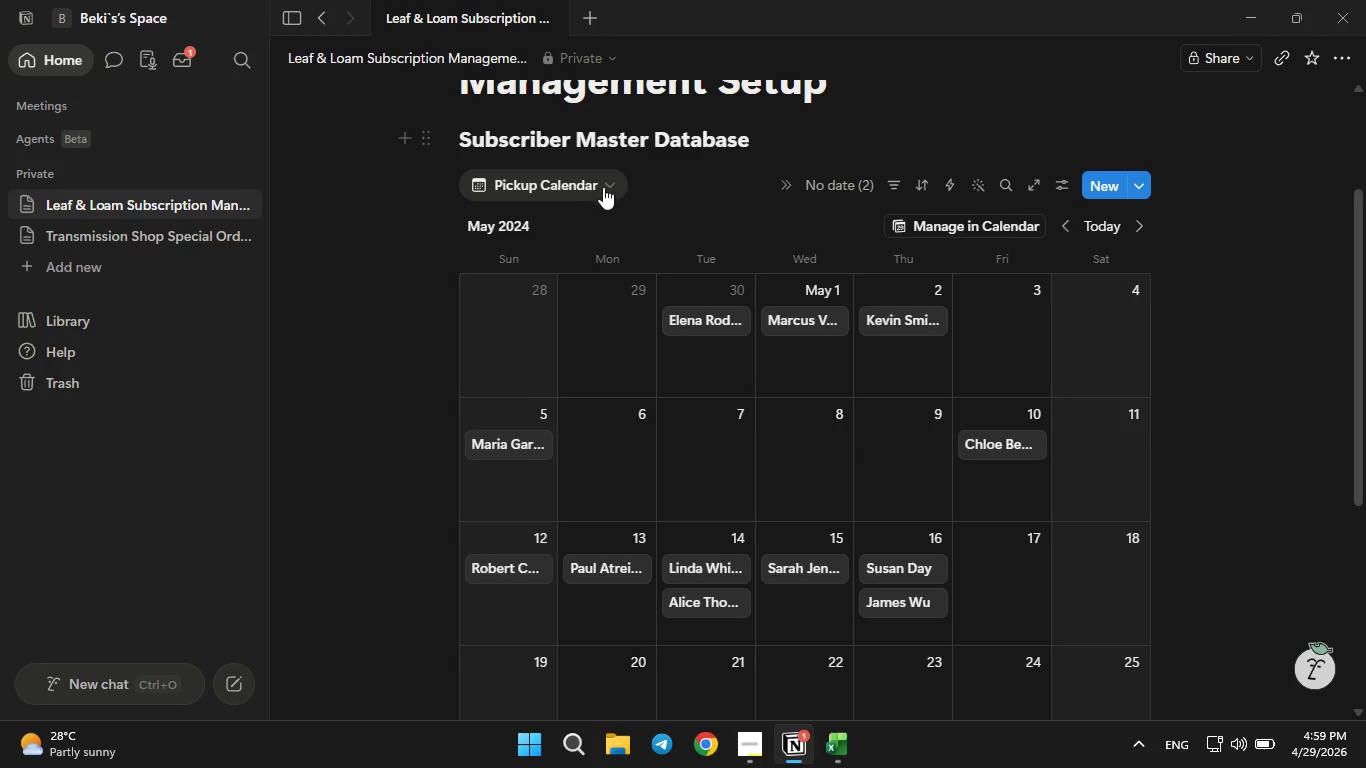 
left_click([587, 187])
 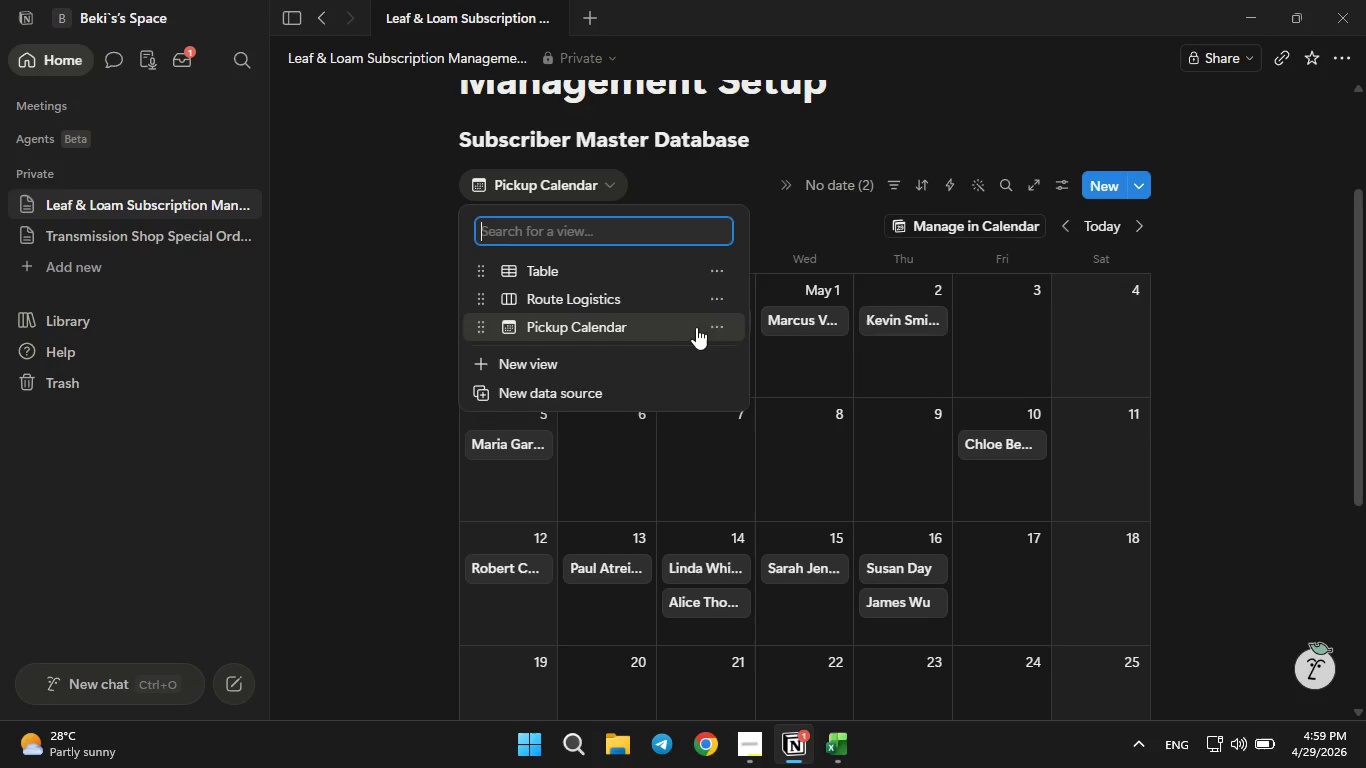 
left_click([719, 328])
 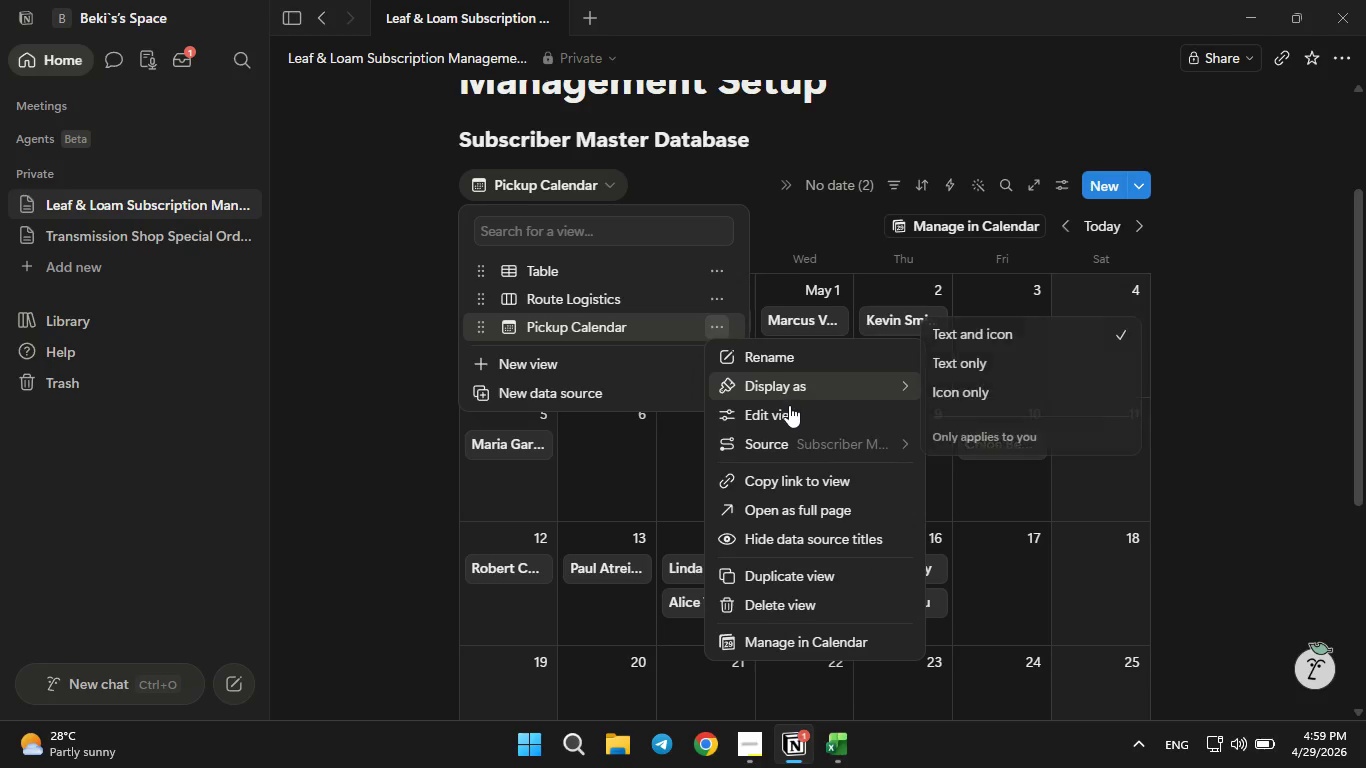 
left_click([788, 411])
 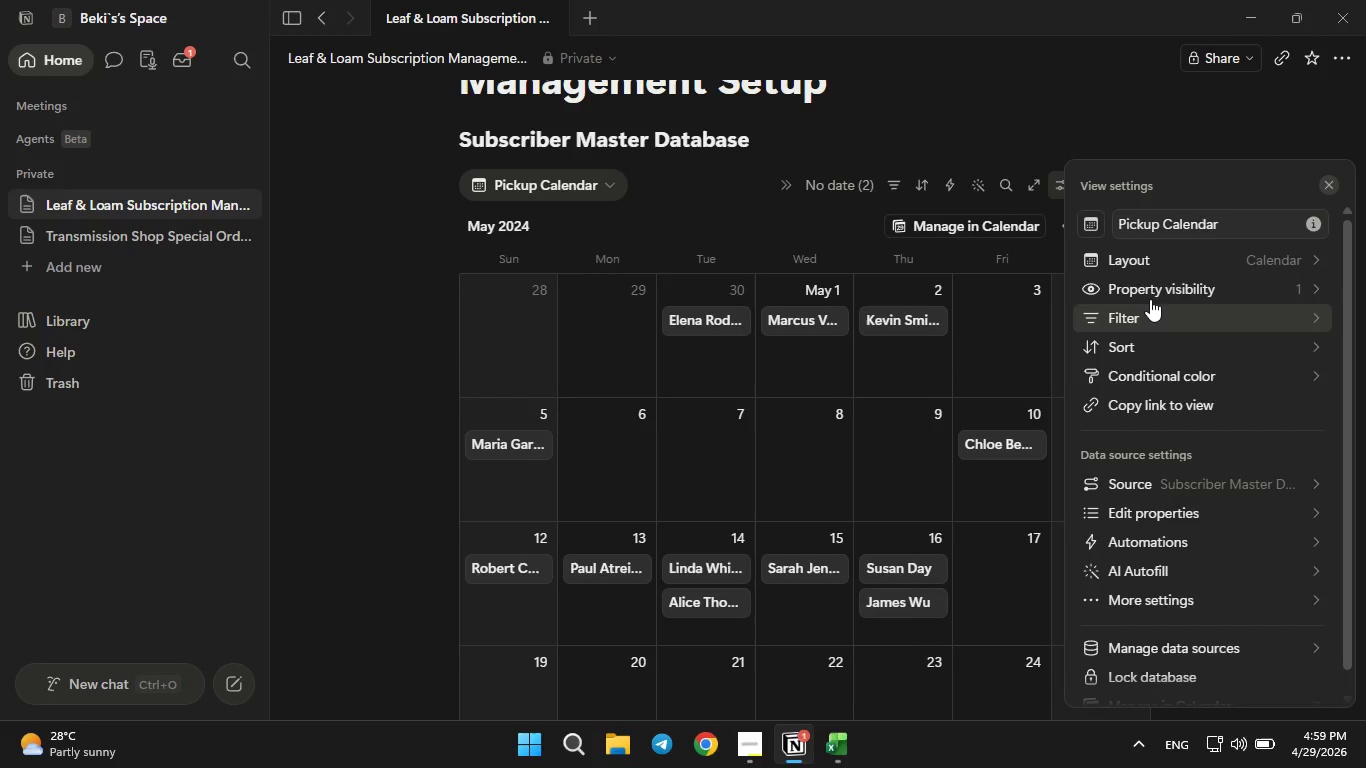 
left_click([1152, 296])
 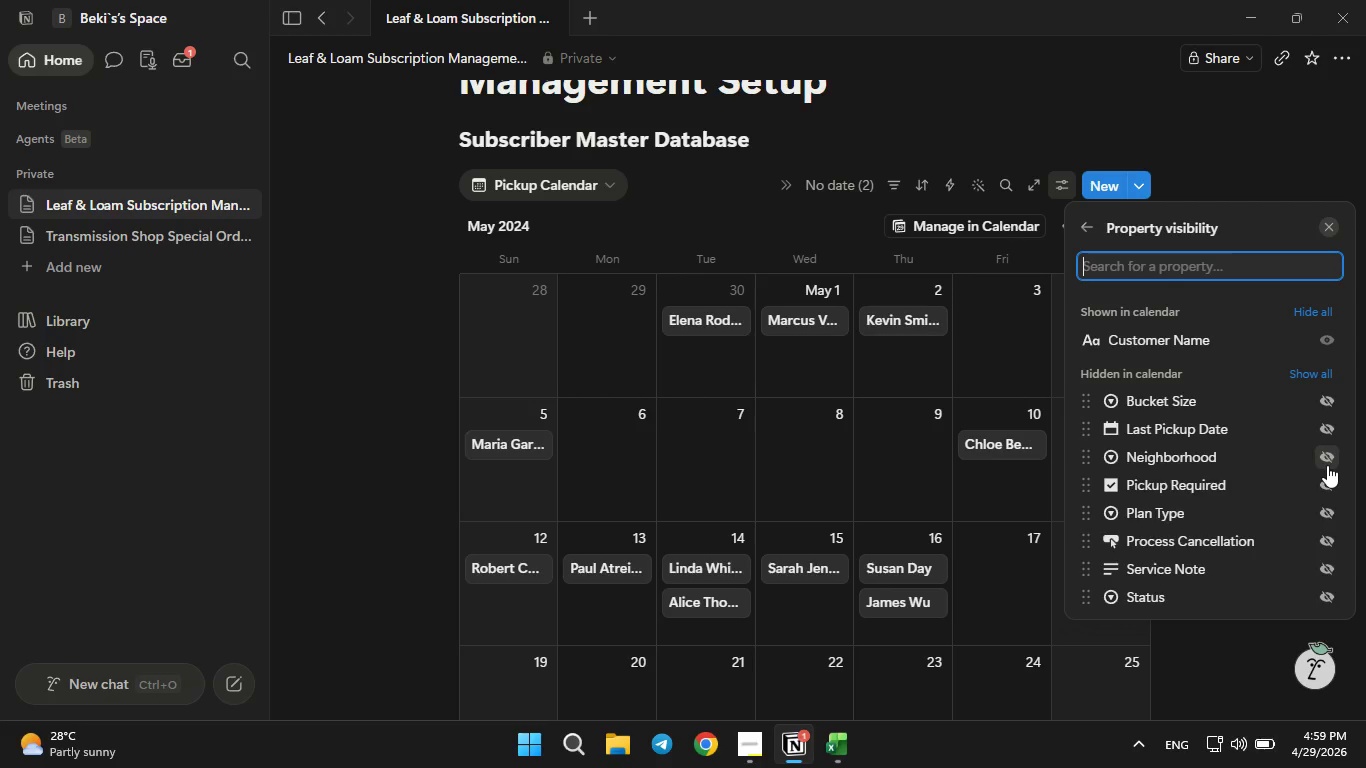 
wait(7.53)
 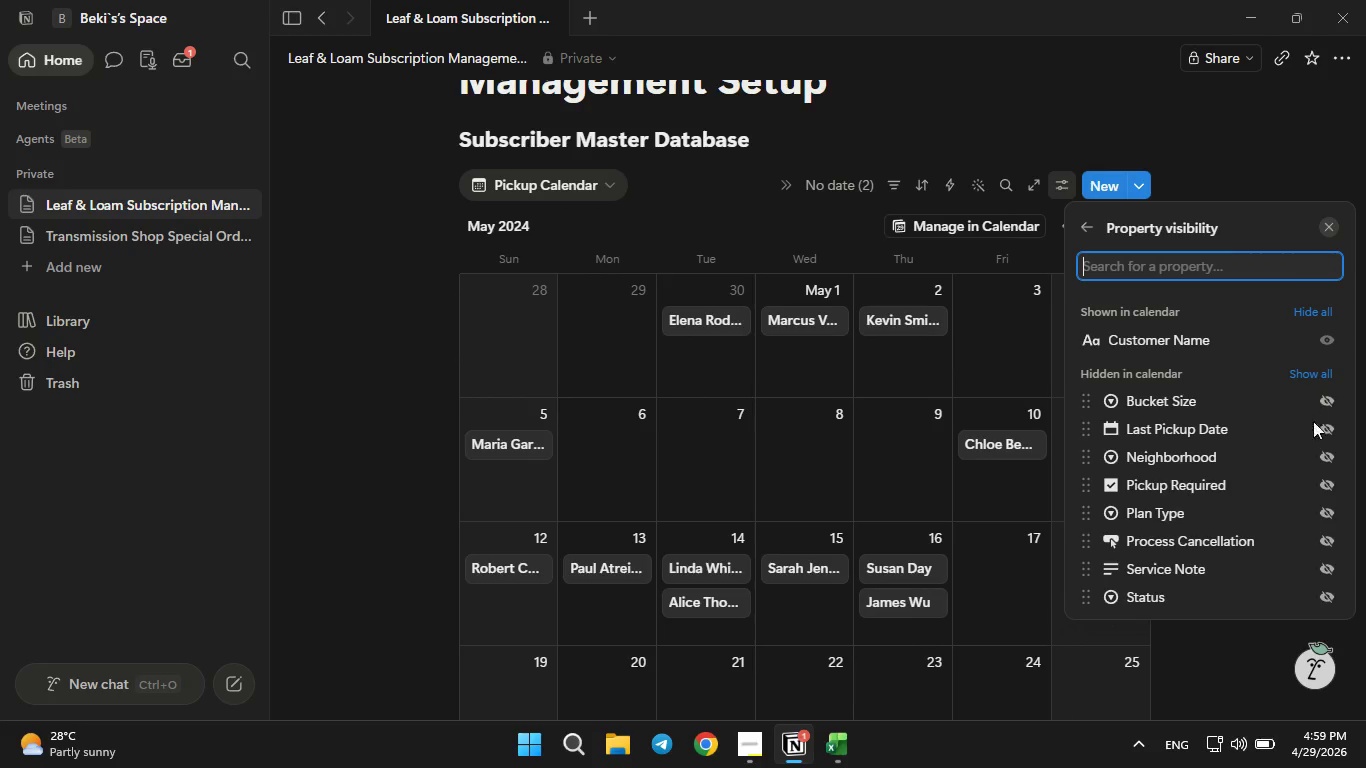 
left_click([1322, 504])
 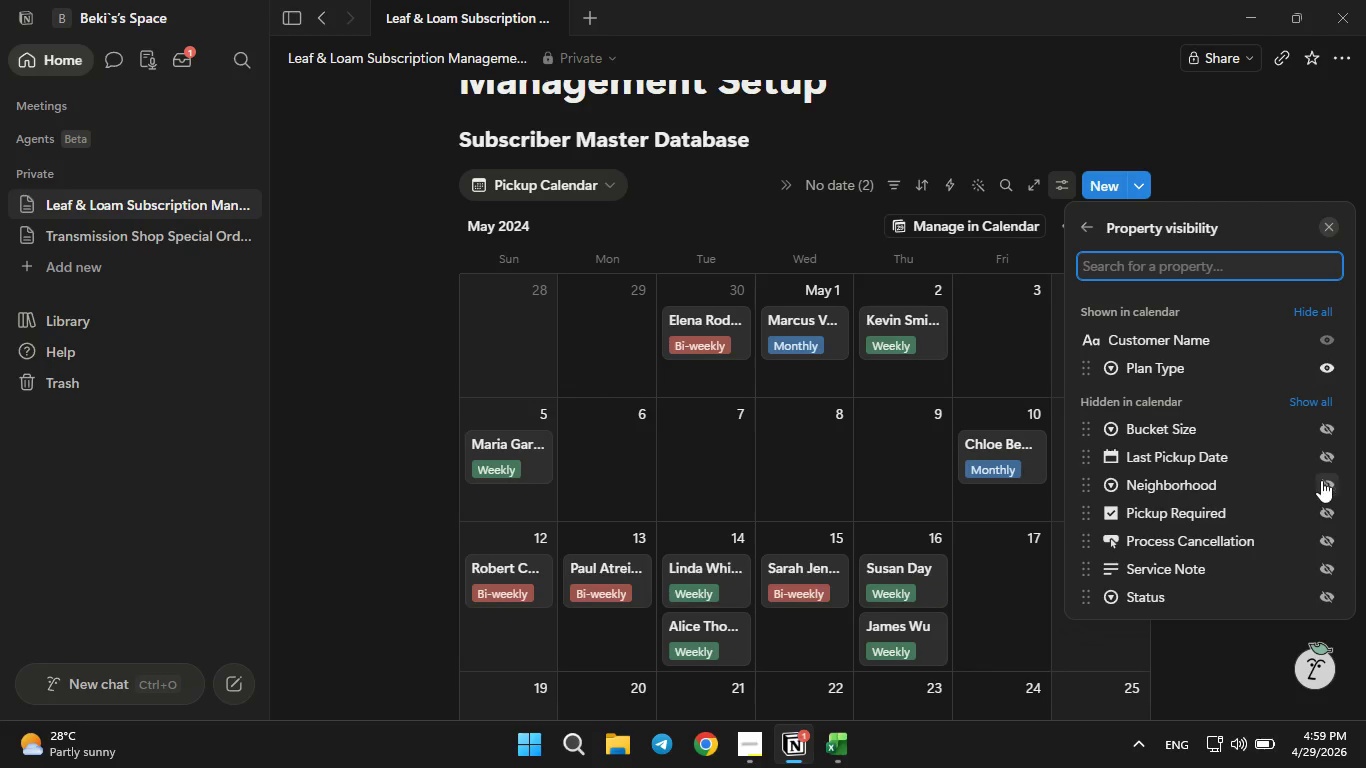 
left_click([1326, 482])
 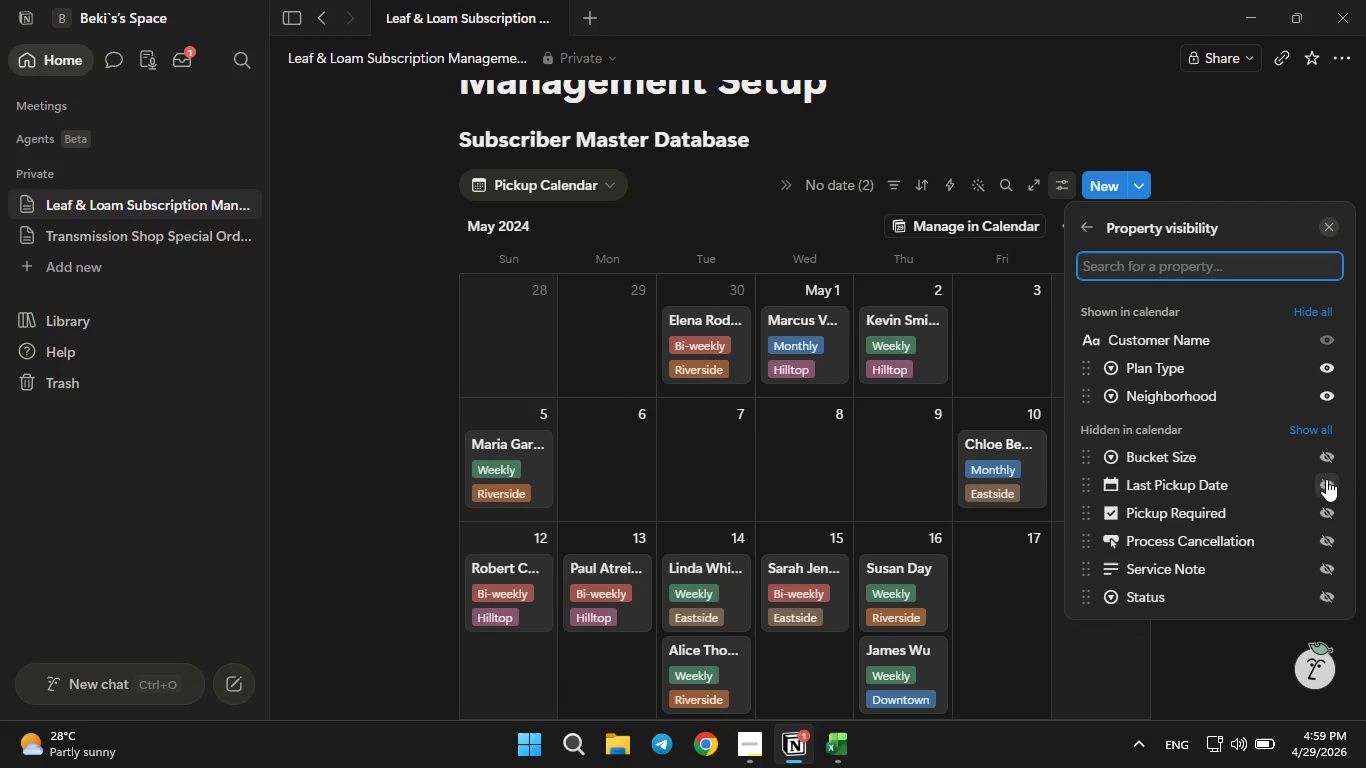 
wait(5.2)
 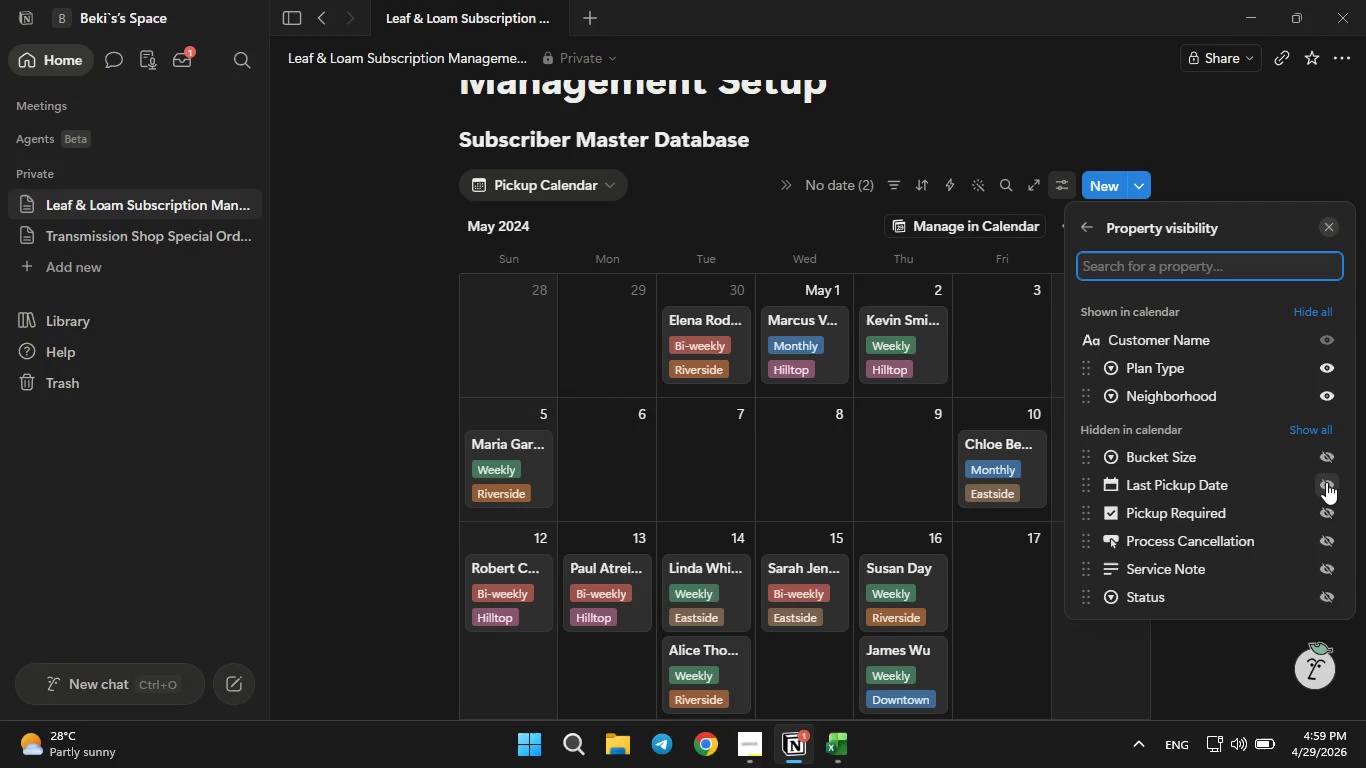 
left_click([1325, 454])
 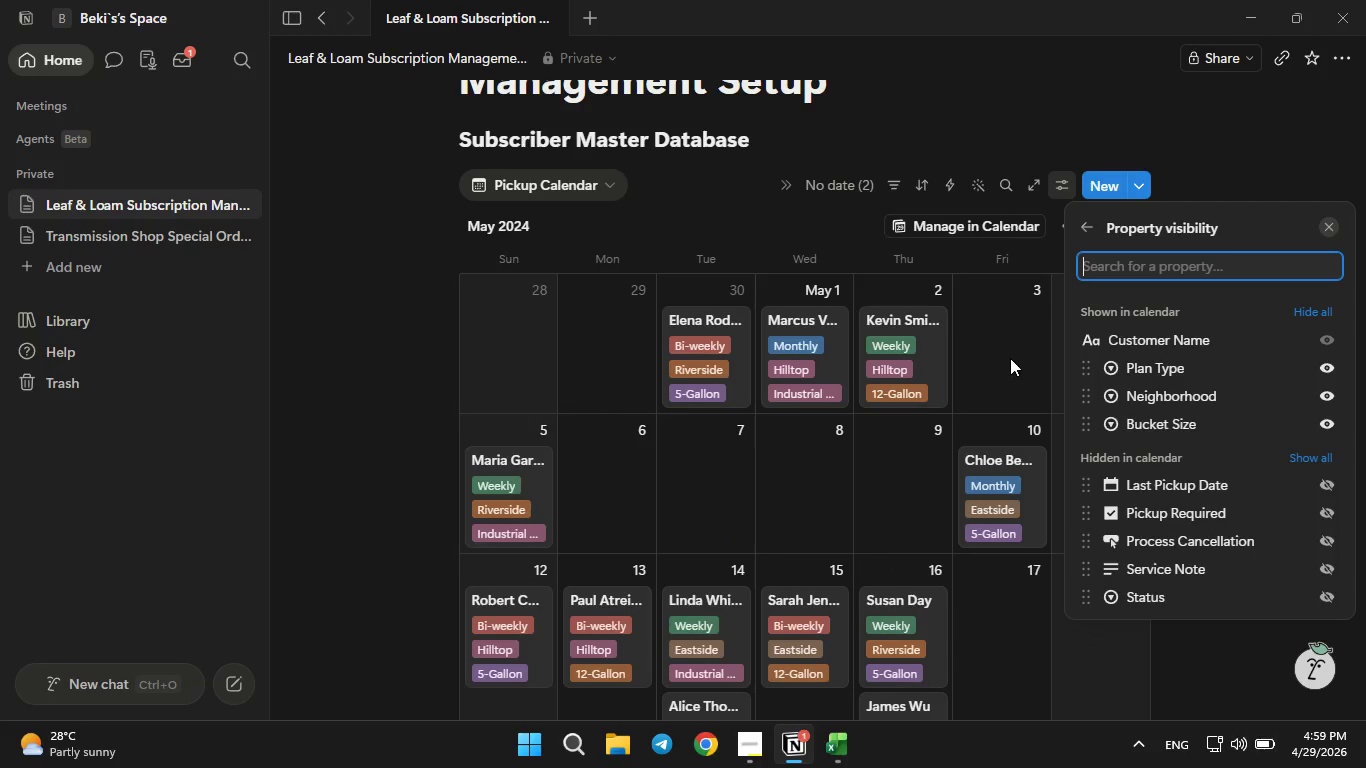 
left_click([1010, 358])
 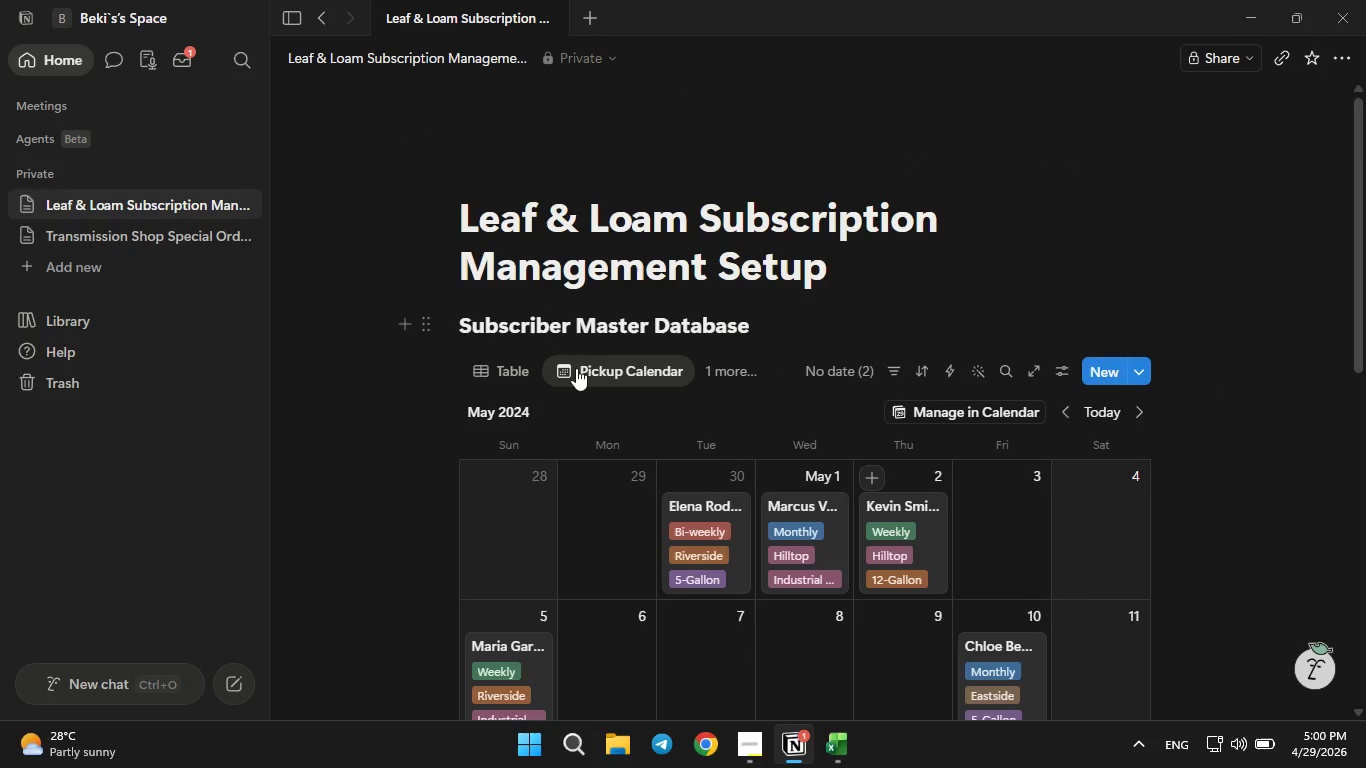 
left_click([515, 368])
 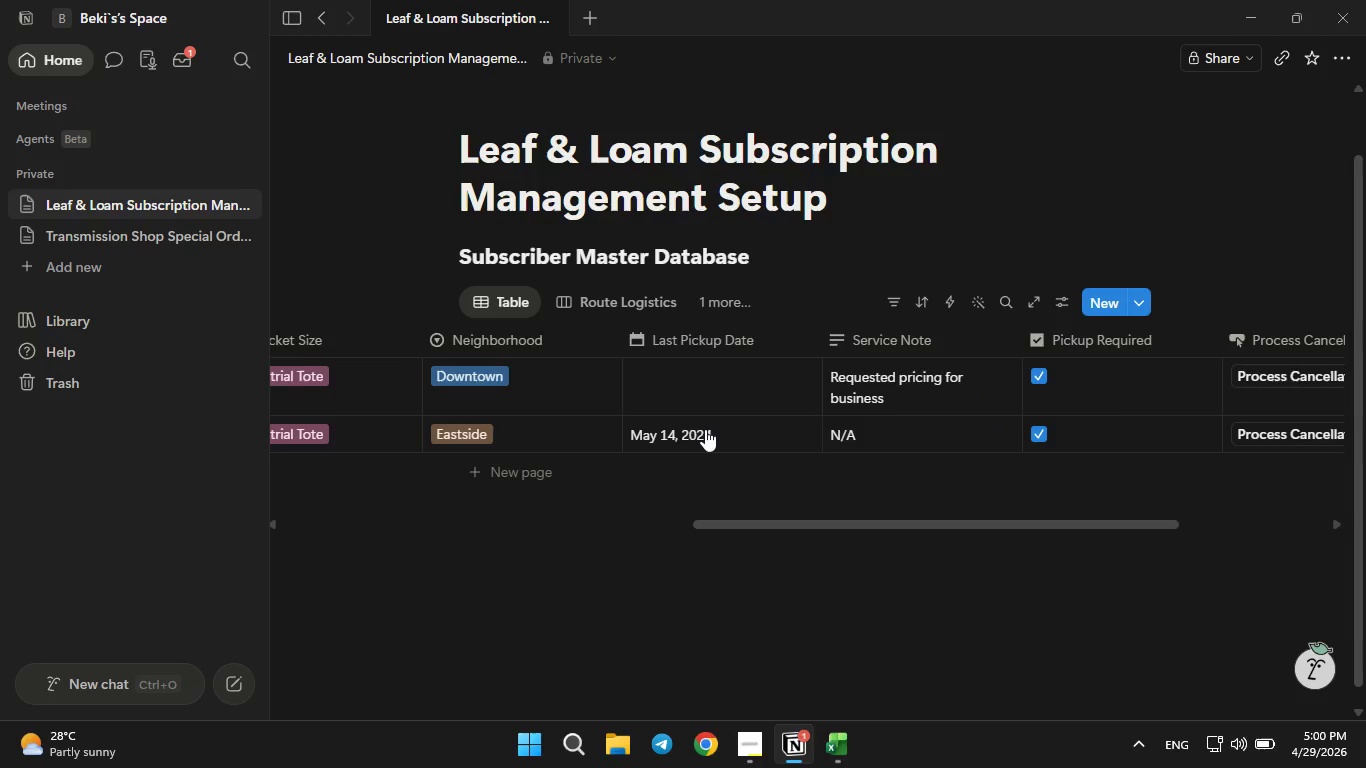 
wait(13.62)
 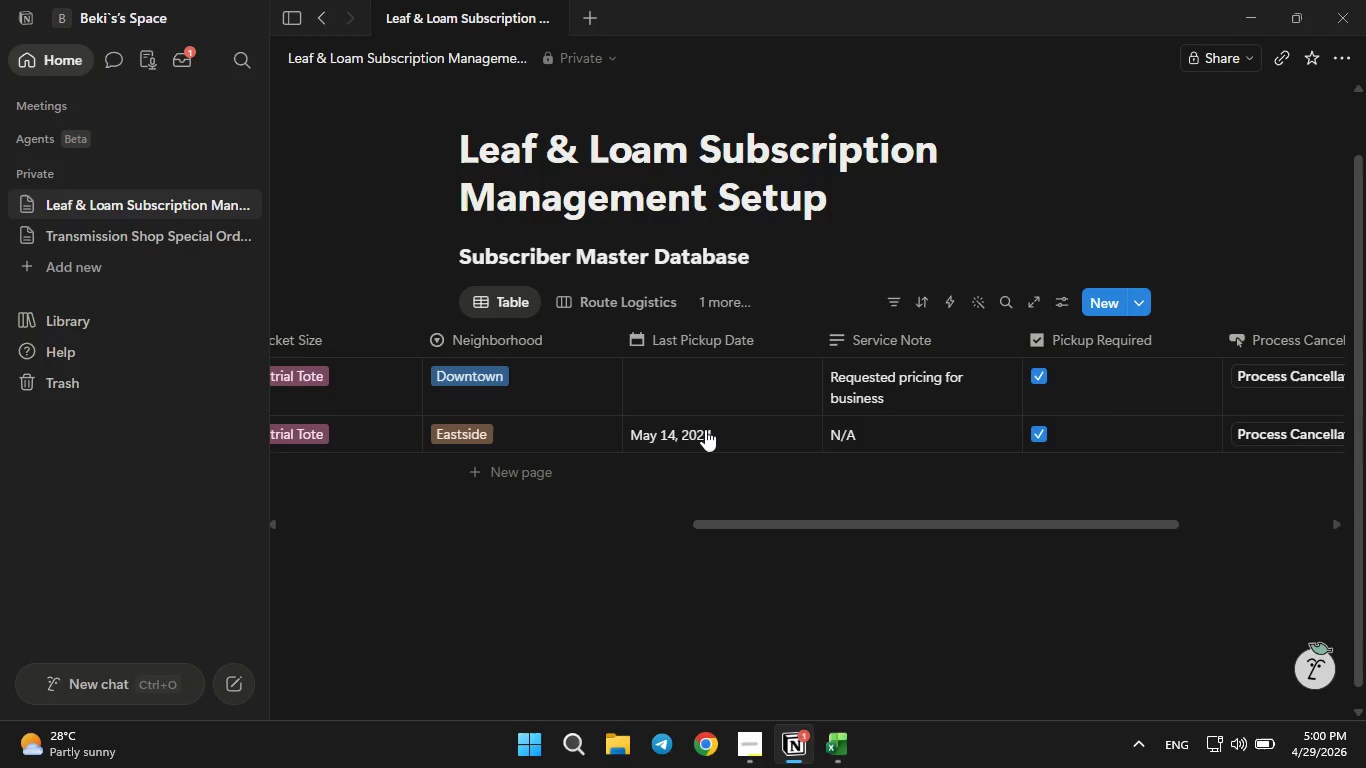 
left_click([655, 374])
 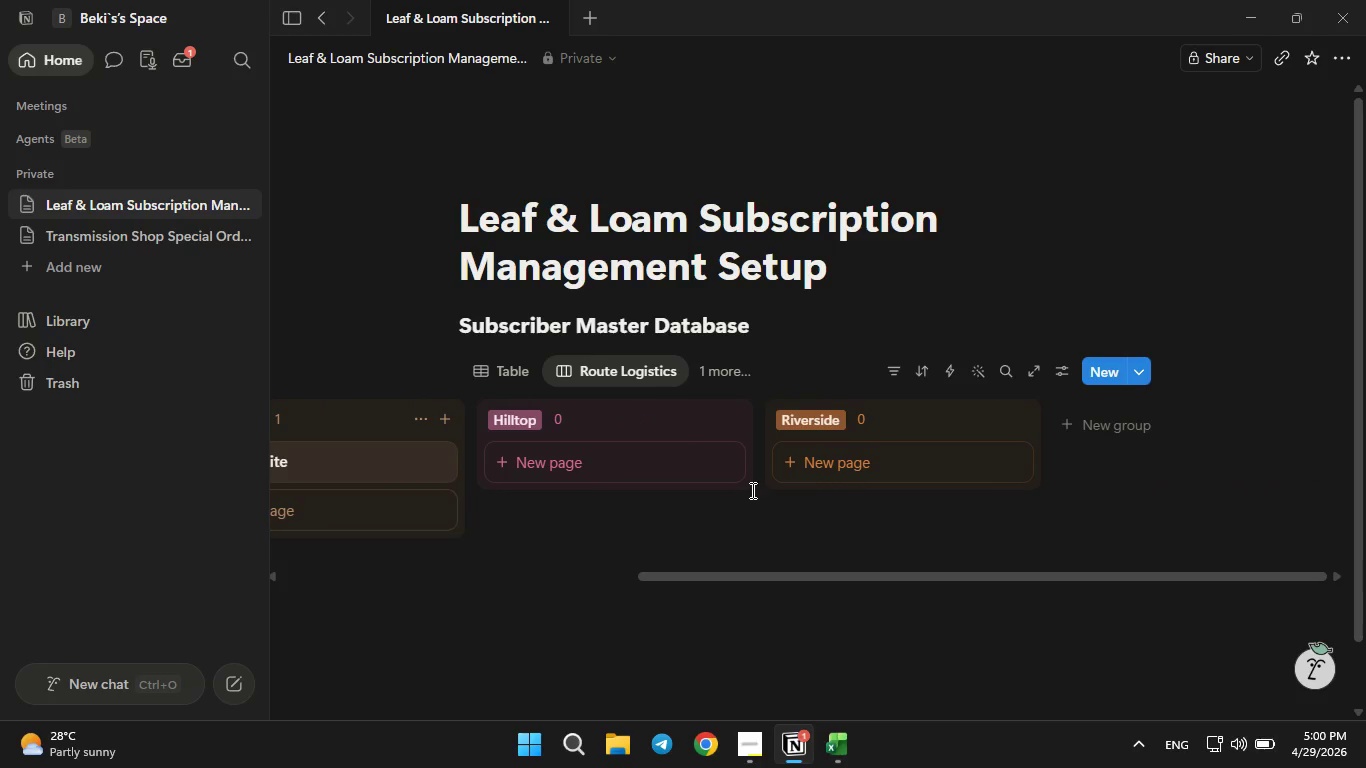 
left_click([721, 367])
 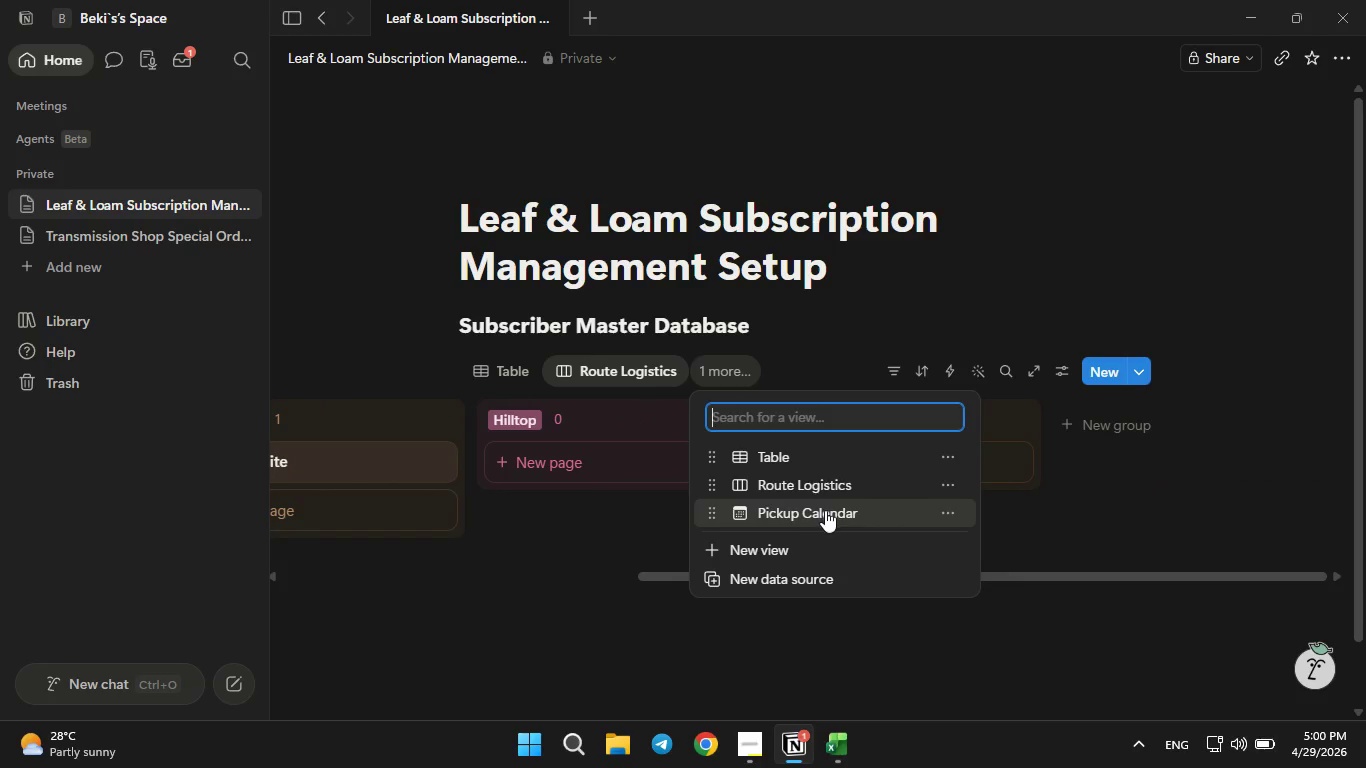 
left_click([825, 510])
 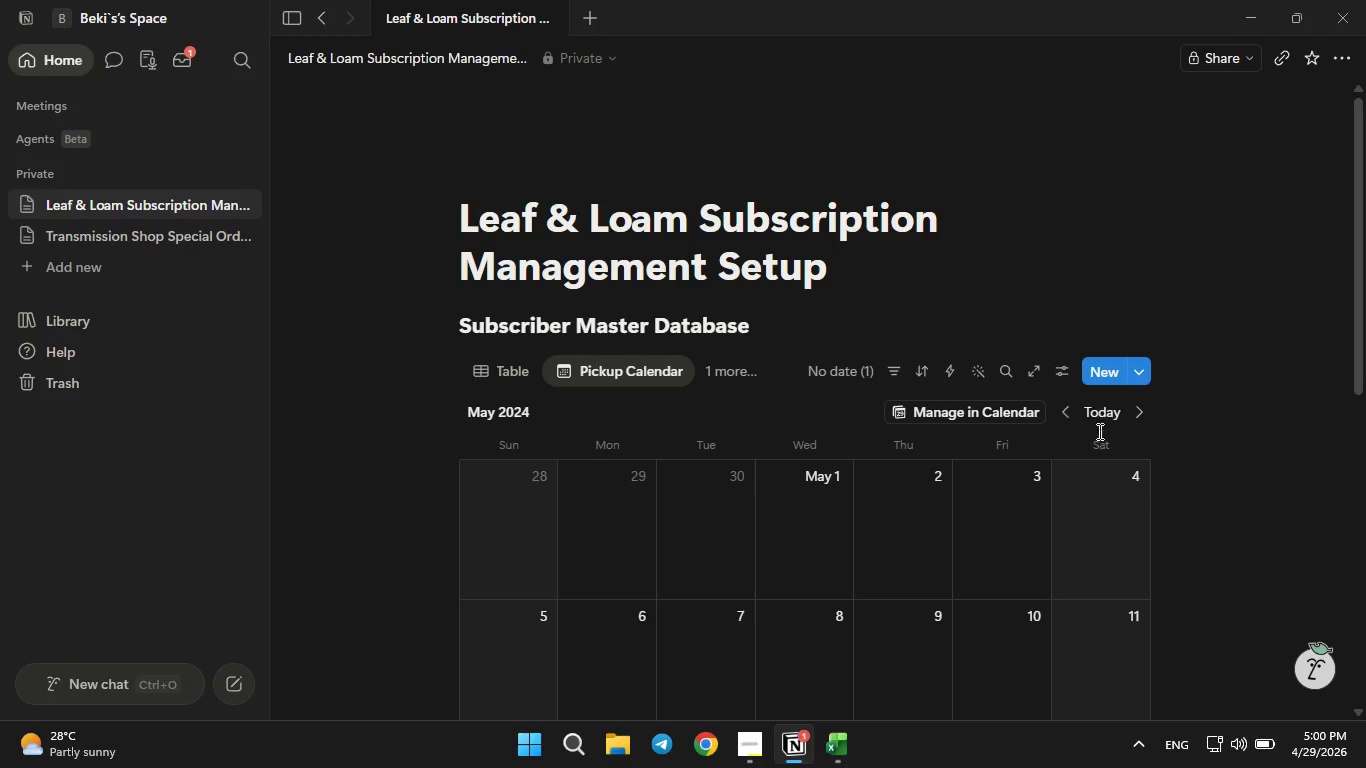 
left_click([1070, 415])
 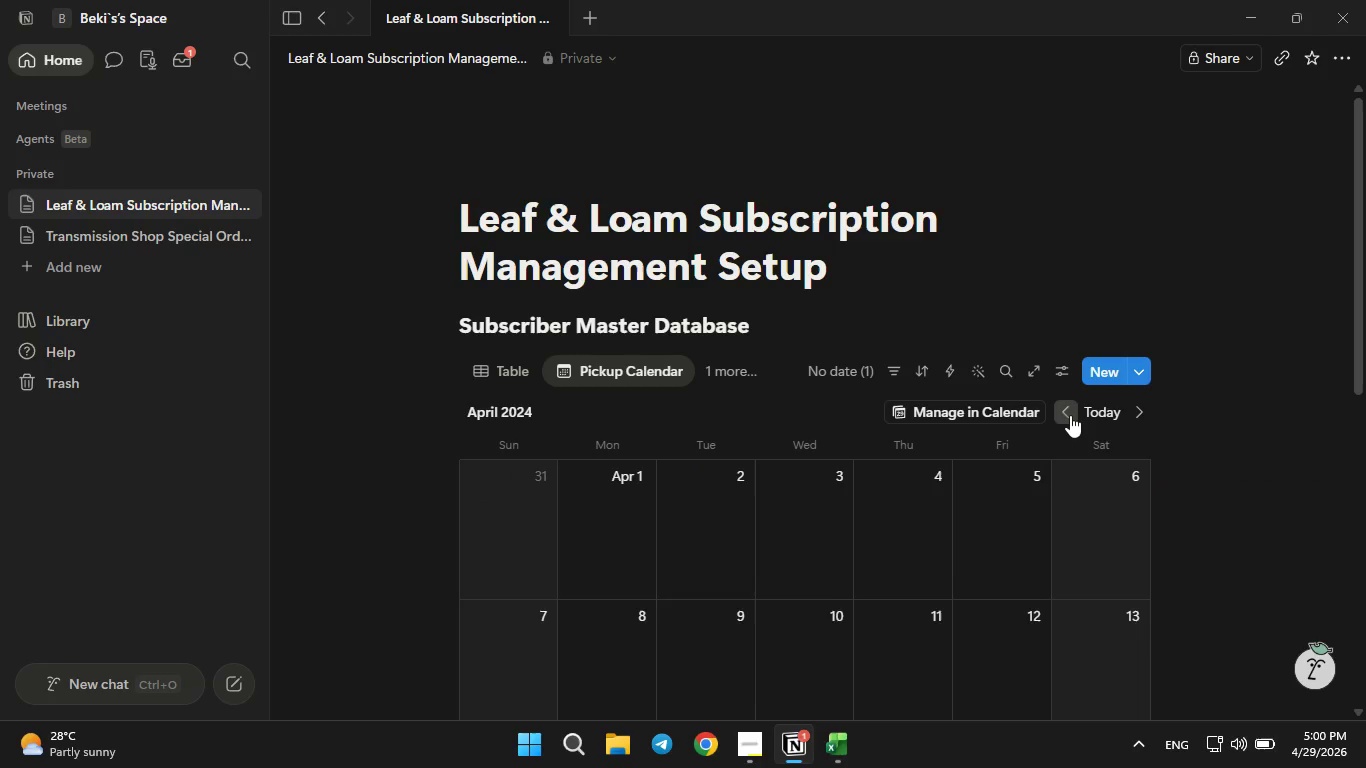 
double_click([1070, 415])
 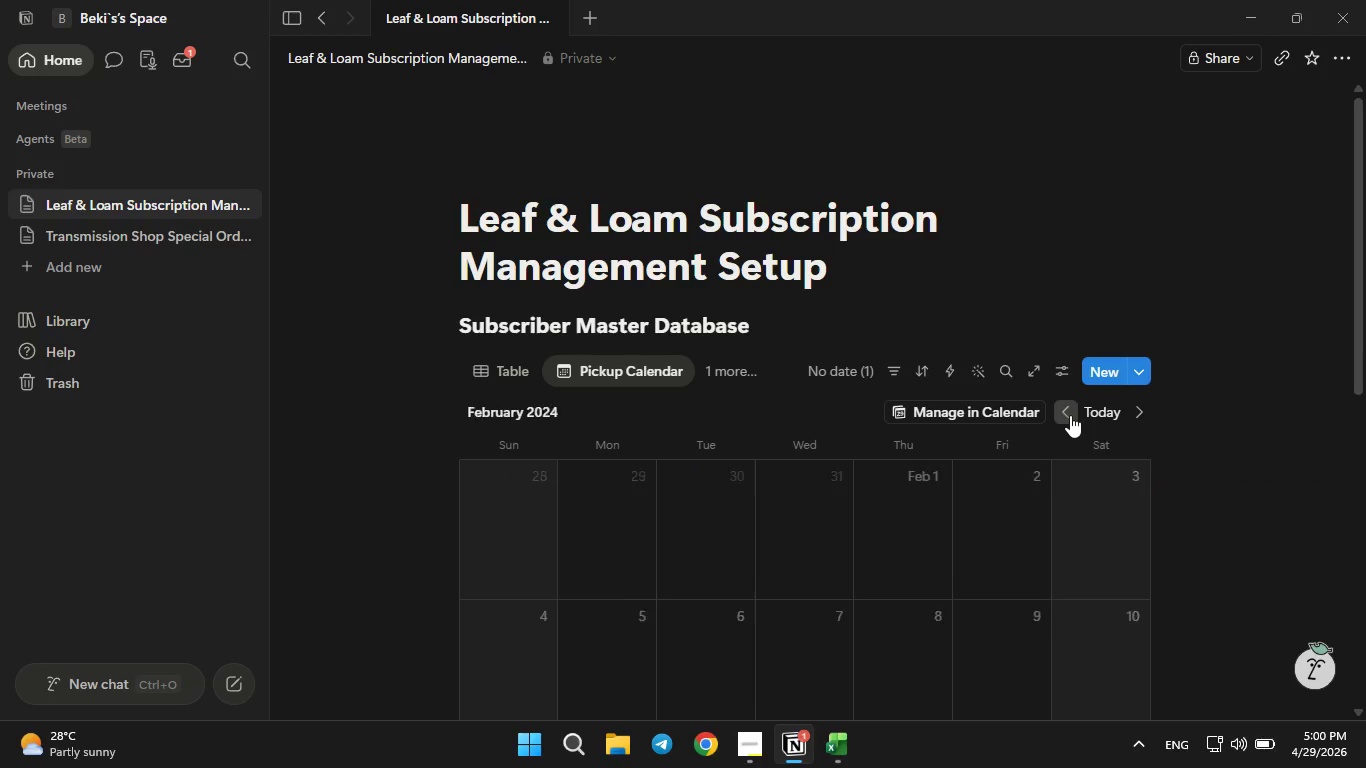 
triple_click([1070, 415])
 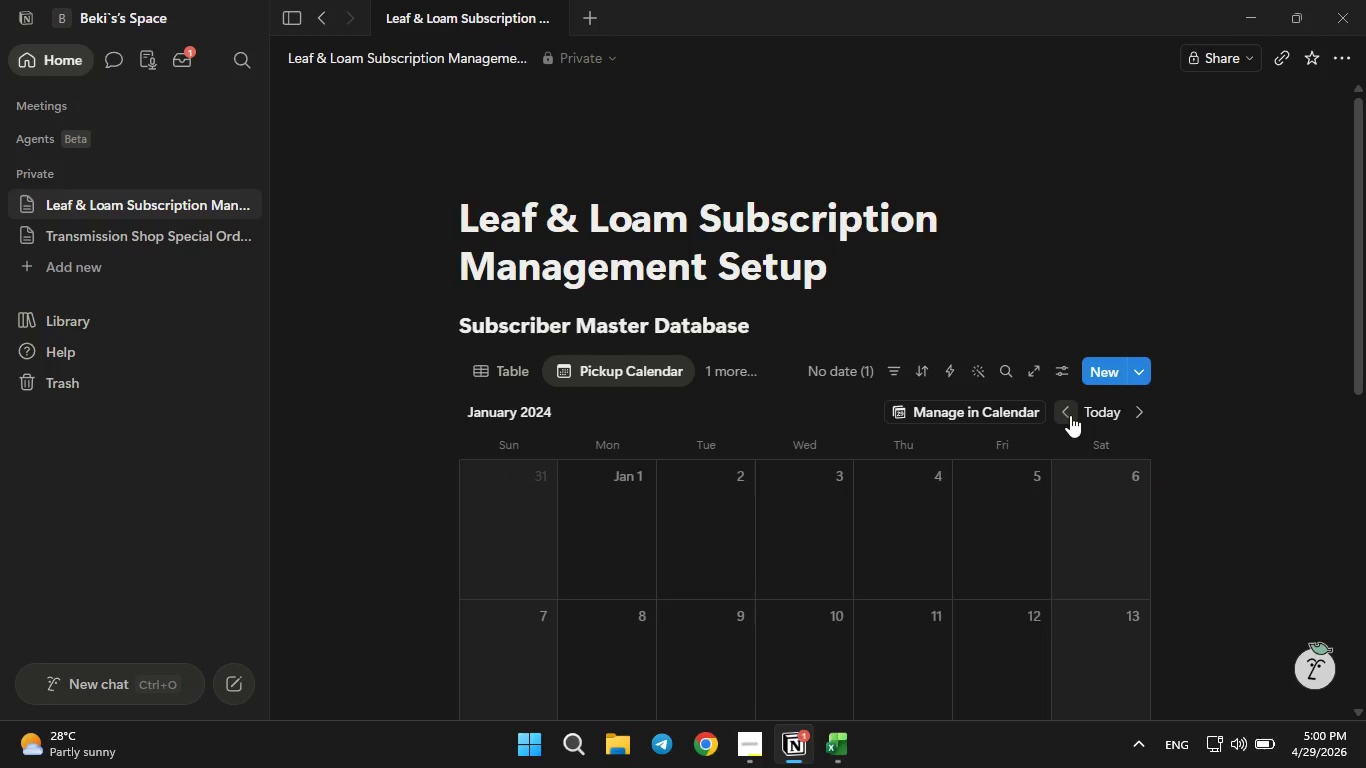 
triple_click([1070, 415])
 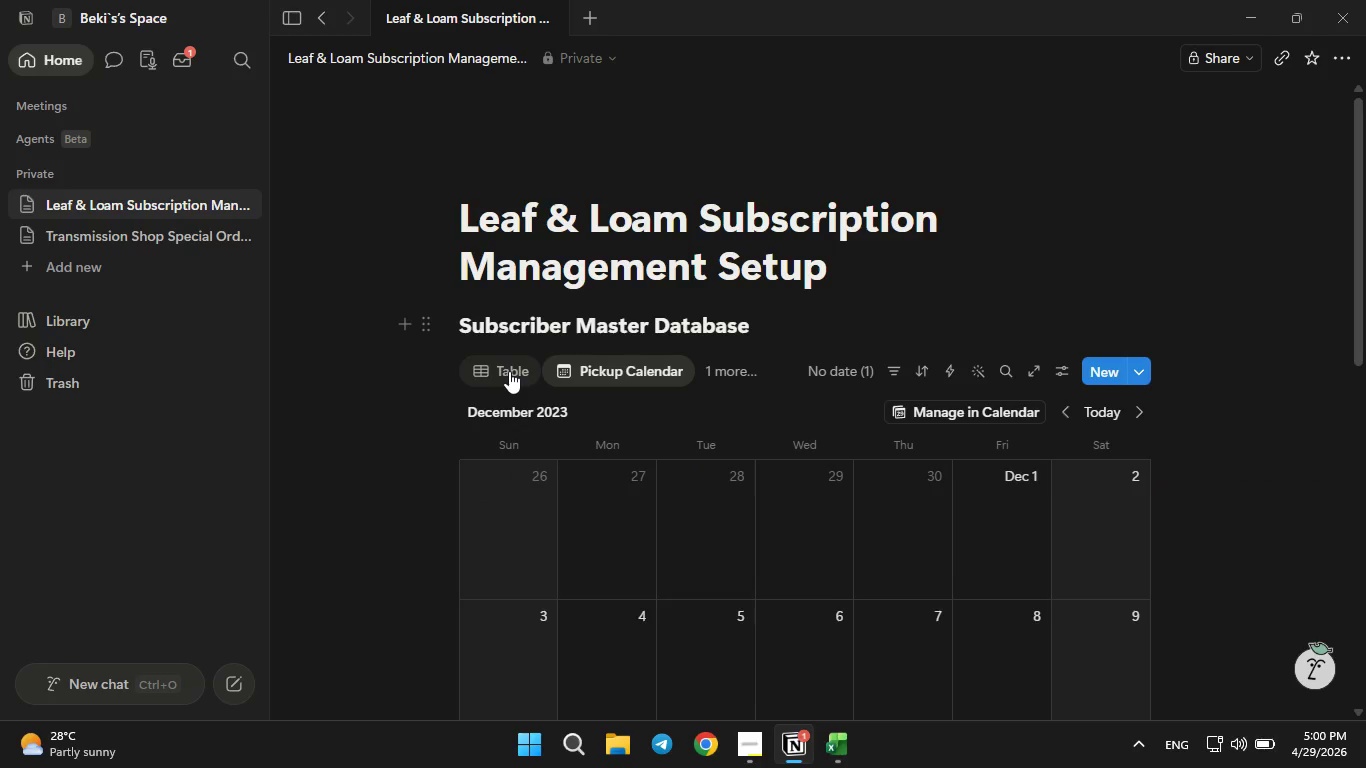 
left_click([509, 371])
 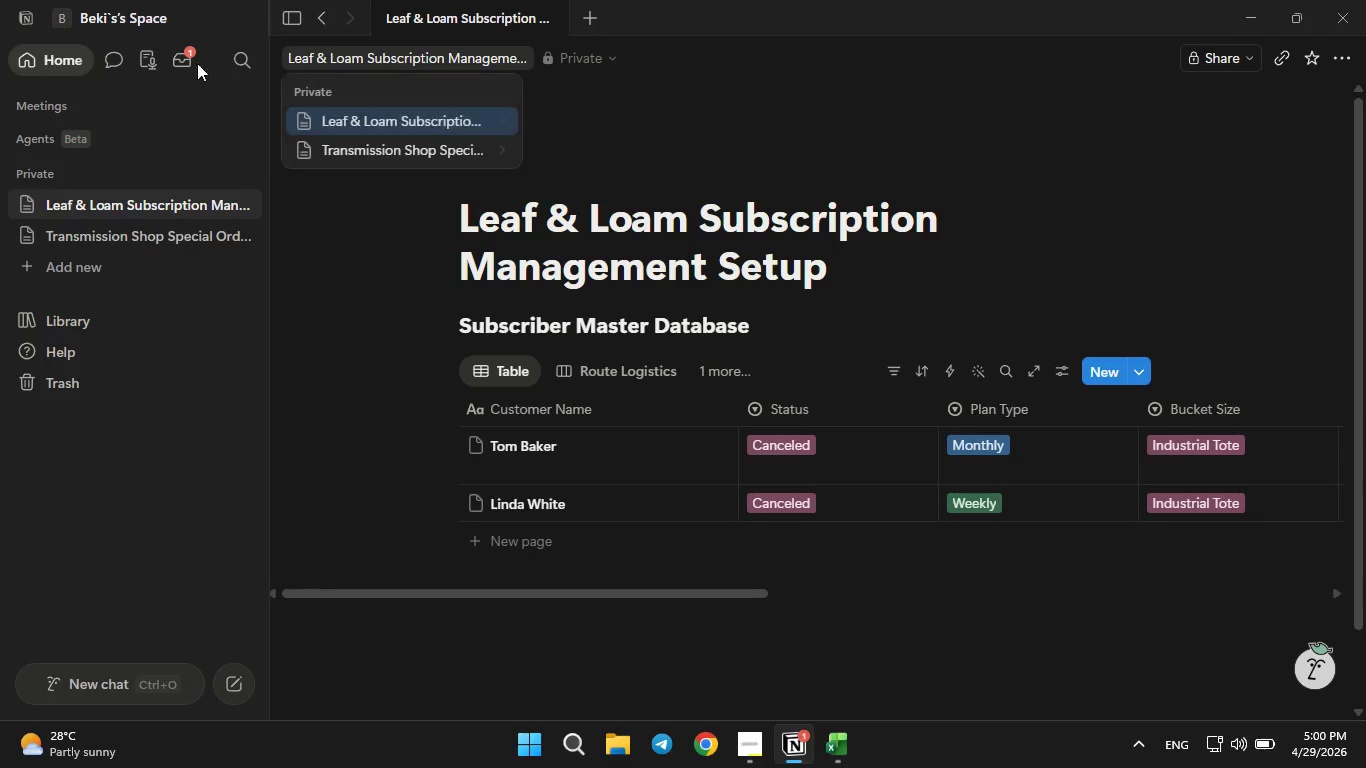 
left_click([181, 62])
 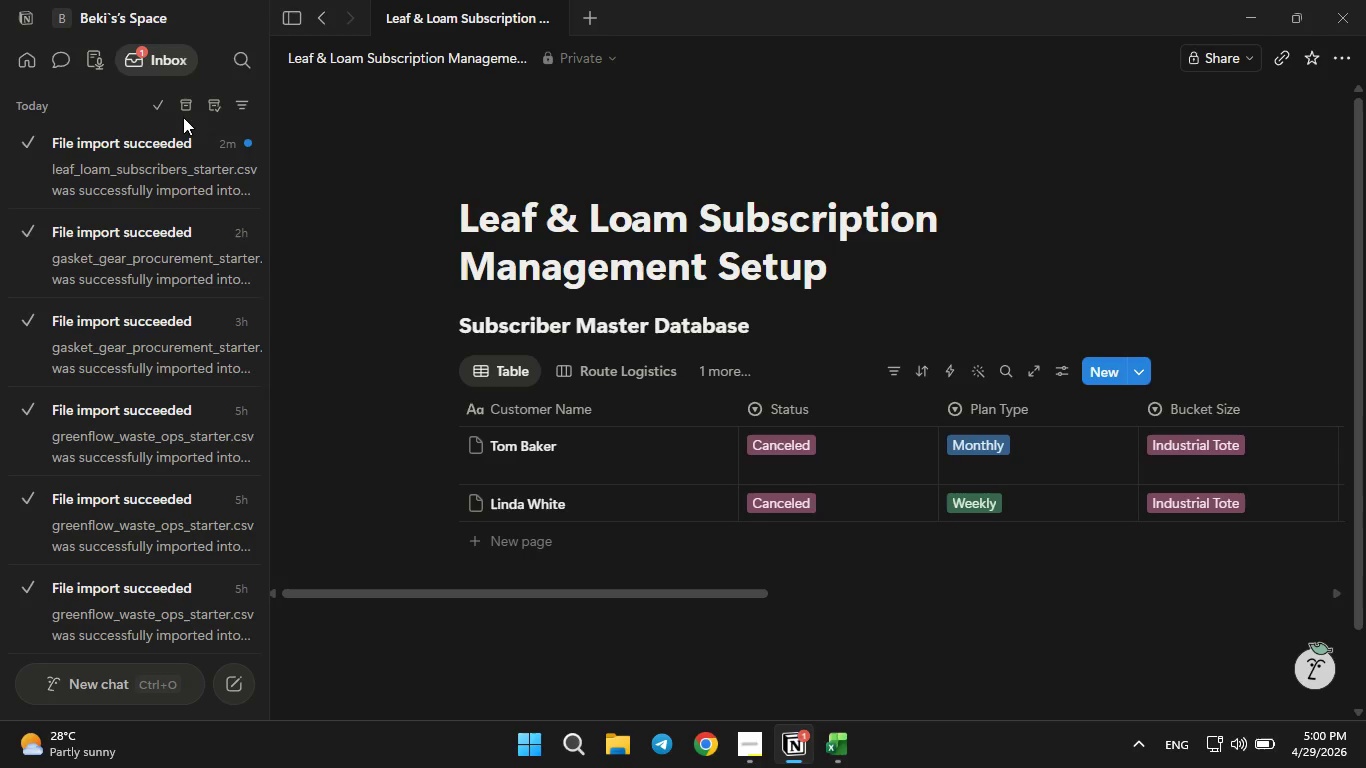 
left_click([159, 147])
 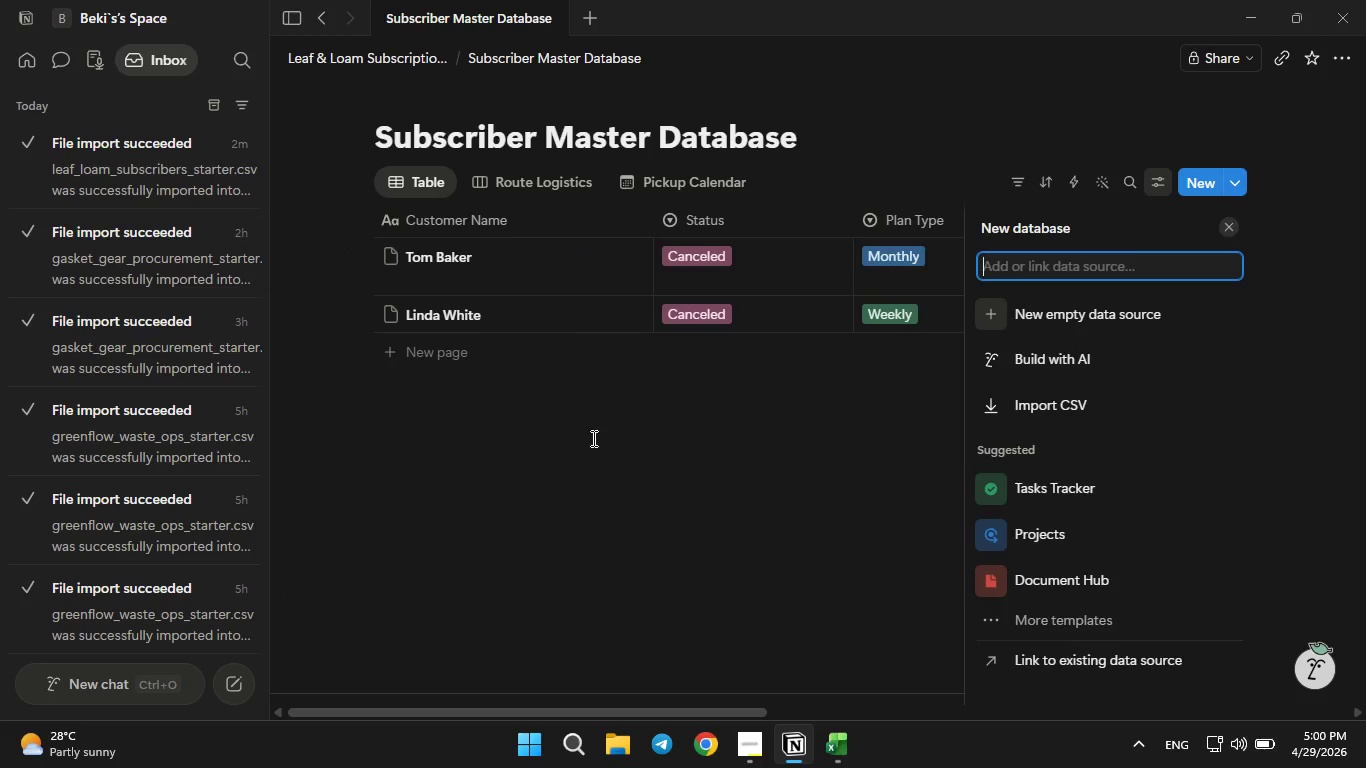 
left_click([739, 516])
 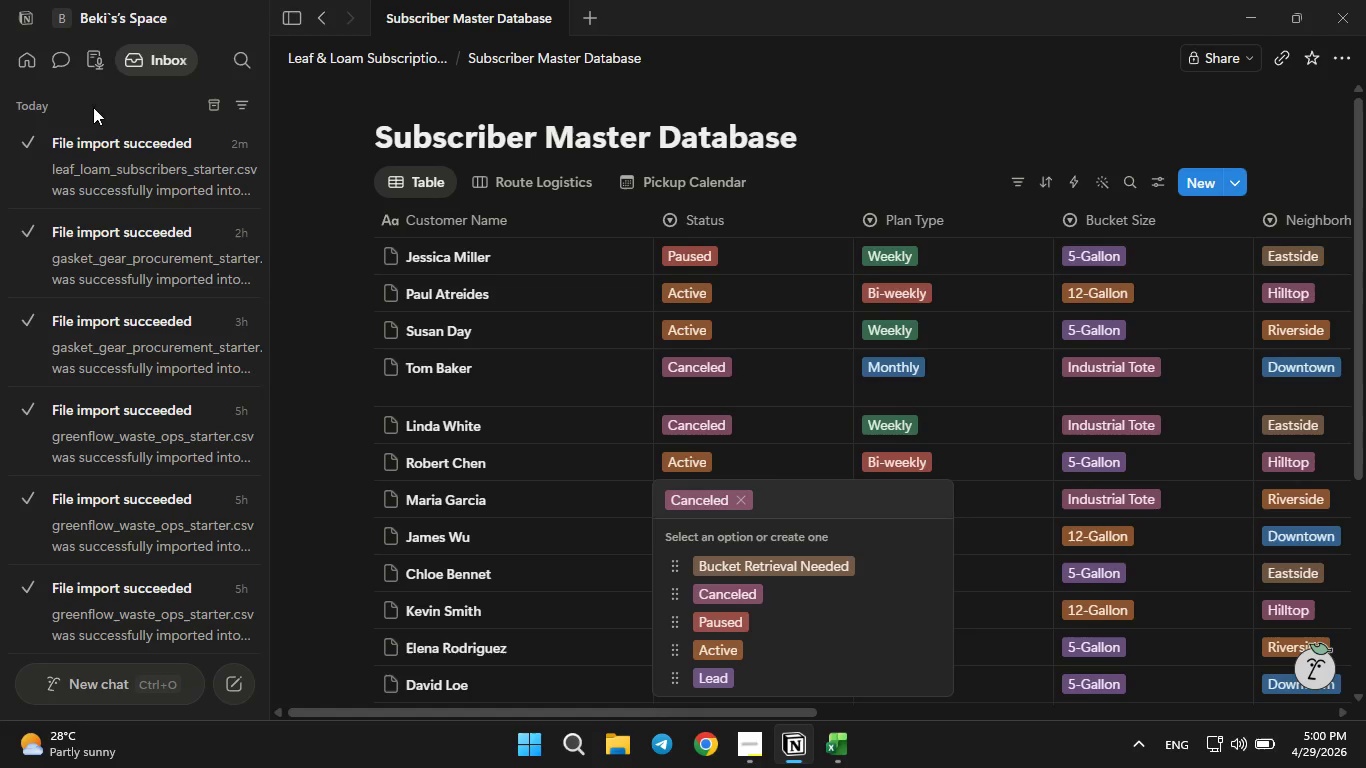 
left_click([22, 63])
 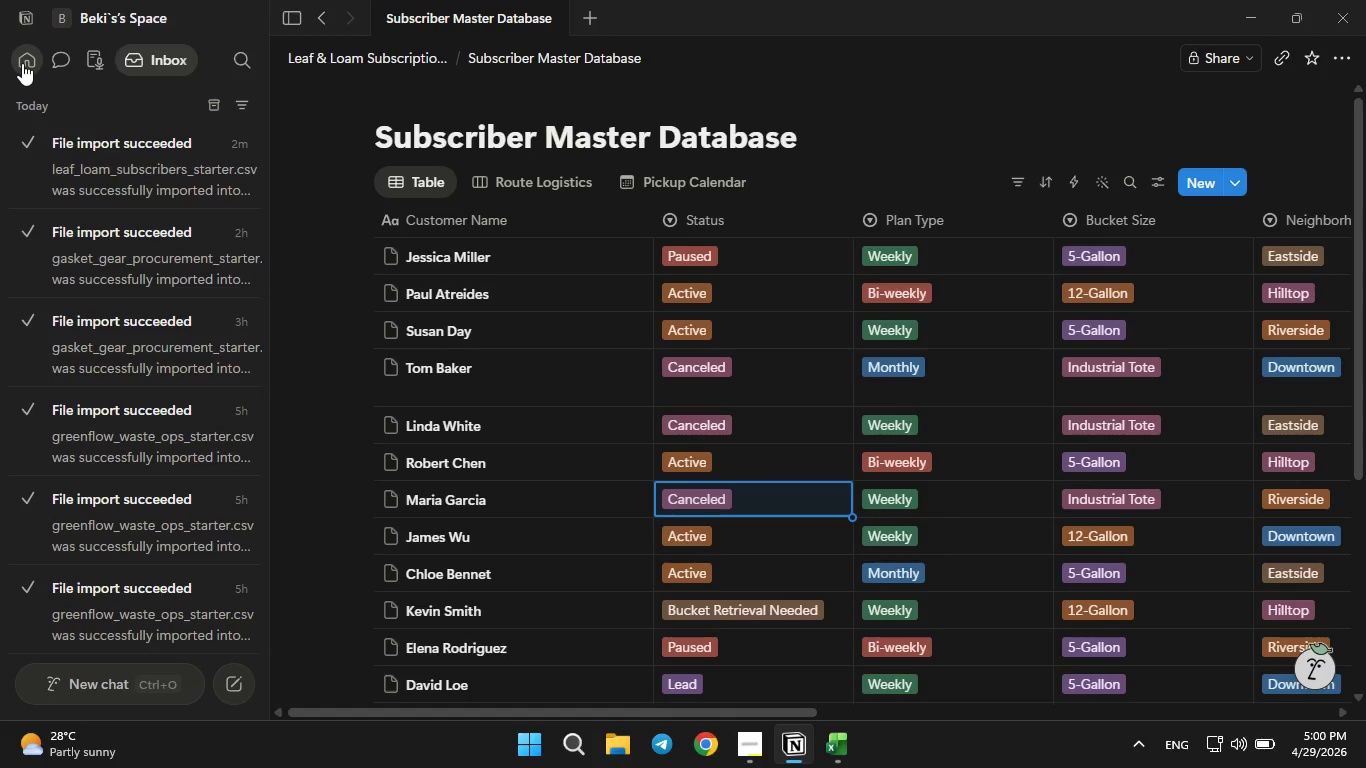 
left_click([22, 63])
 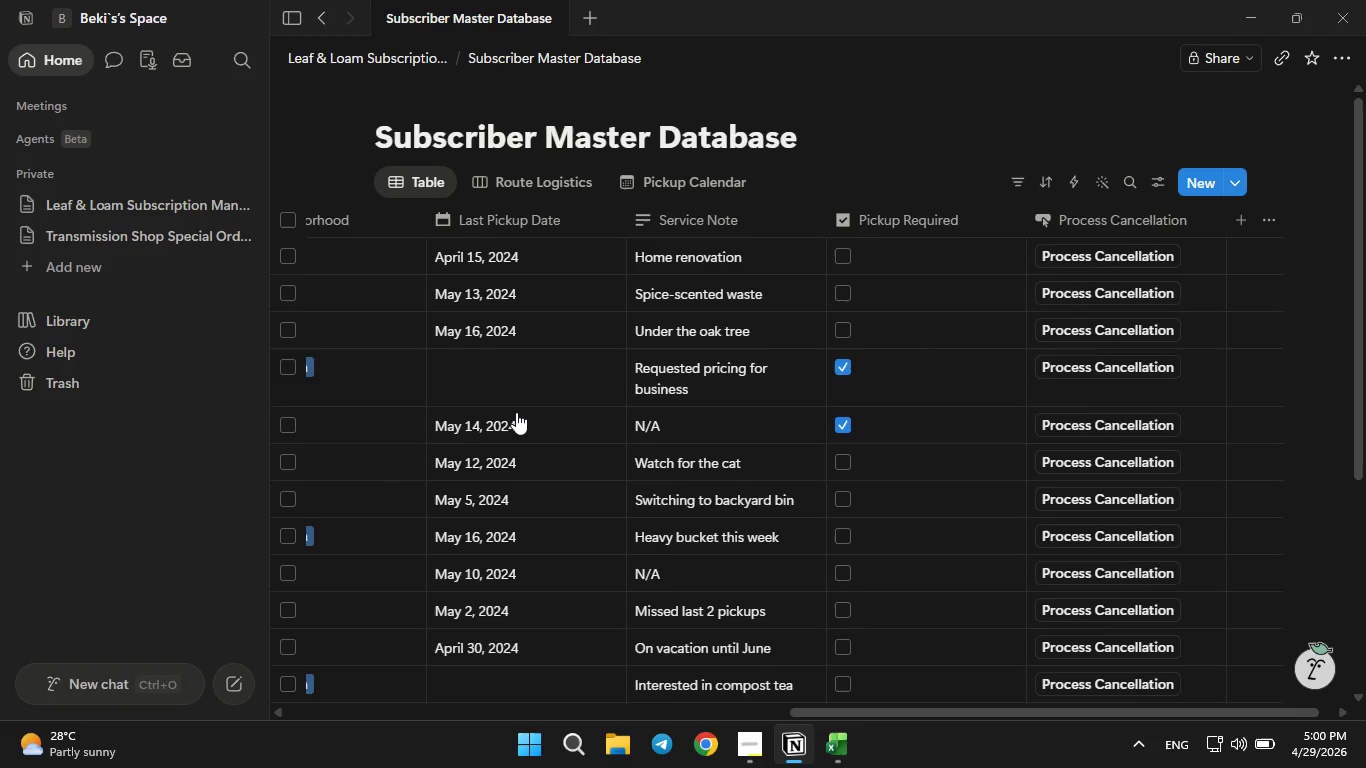 
wait(9.23)
 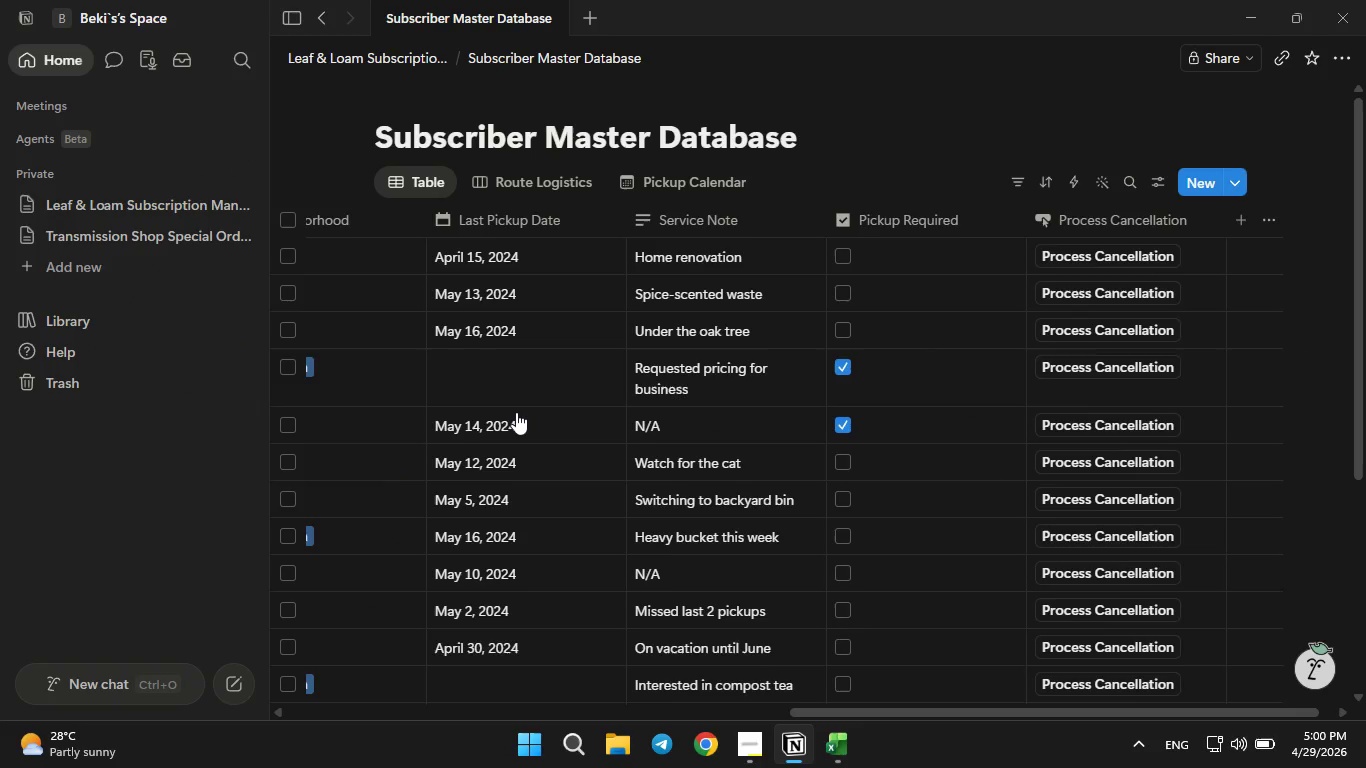 
left_click([696, 523])
 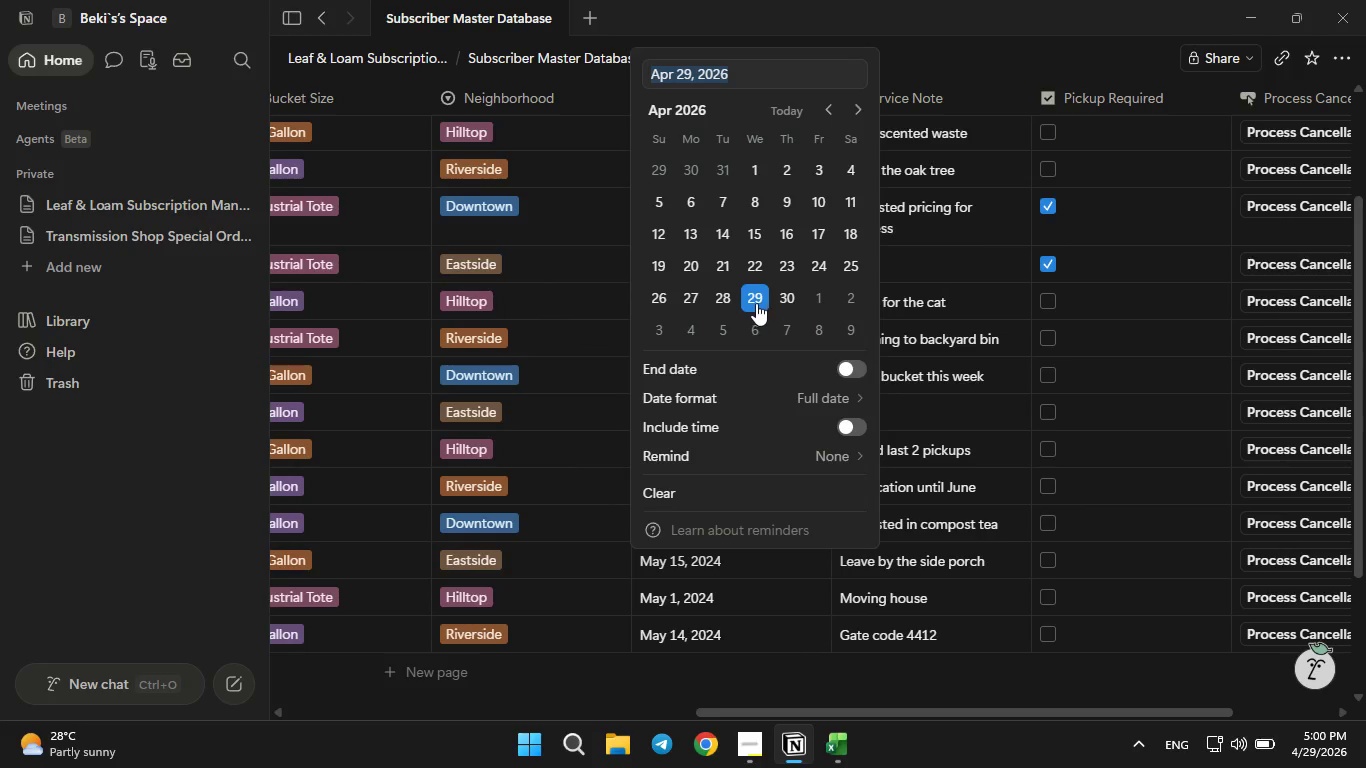 
left_click([755, 300])
 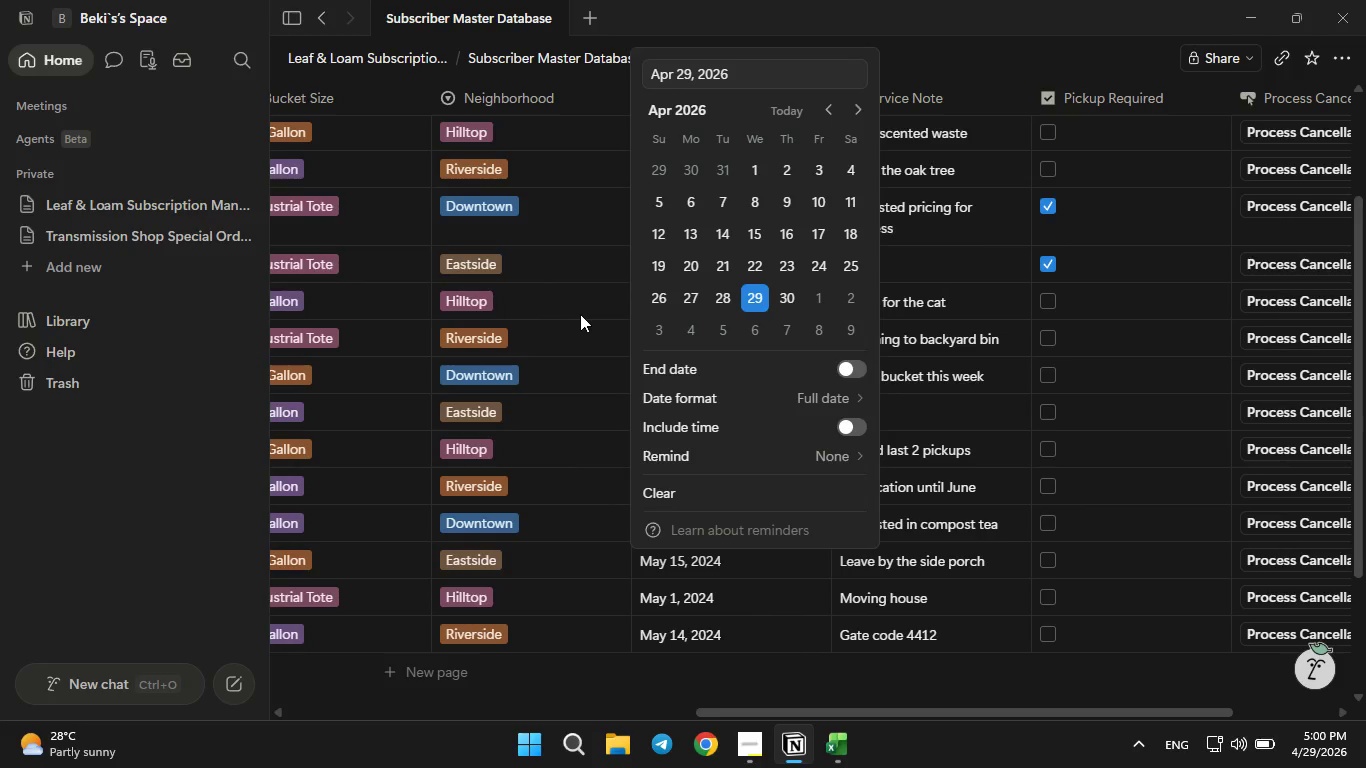 
left_click([580, 314])
 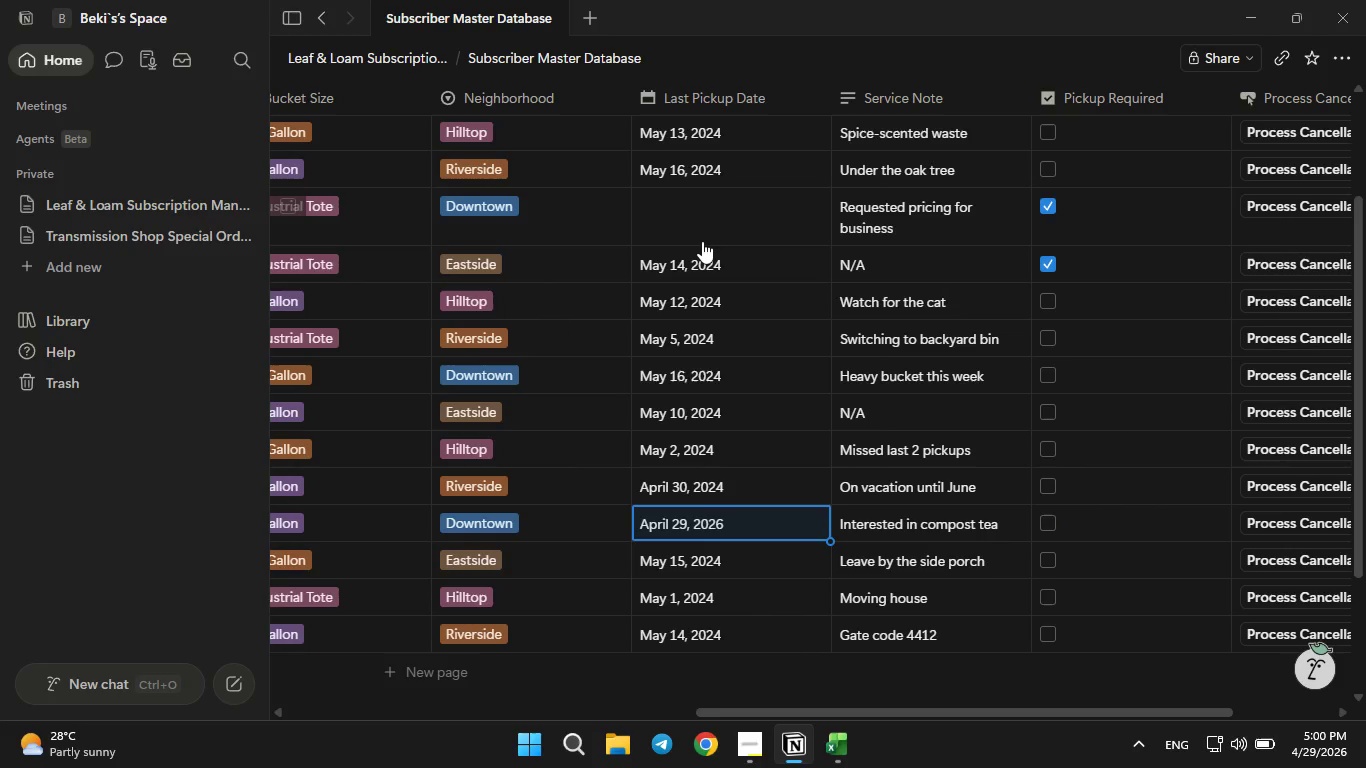 
left_click([702, 241])
 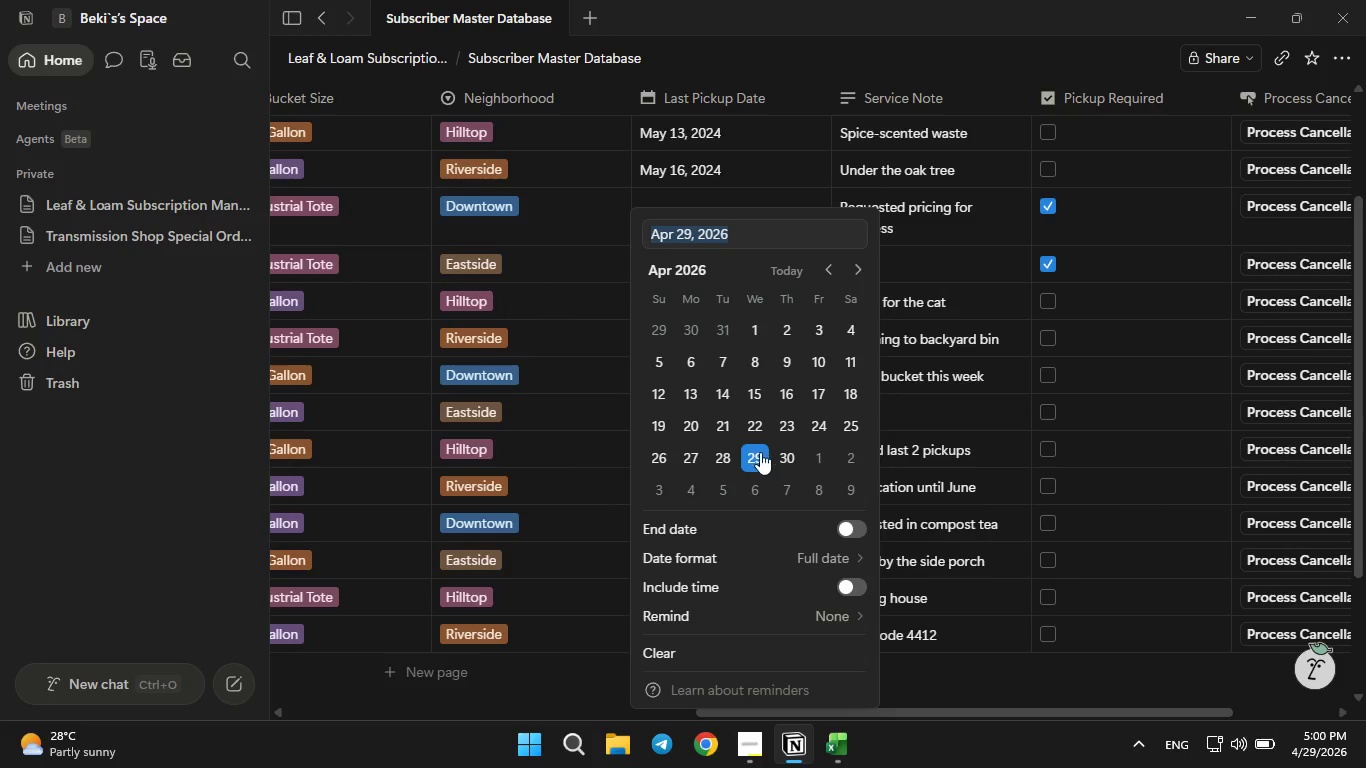 
left_click([757, 455])
 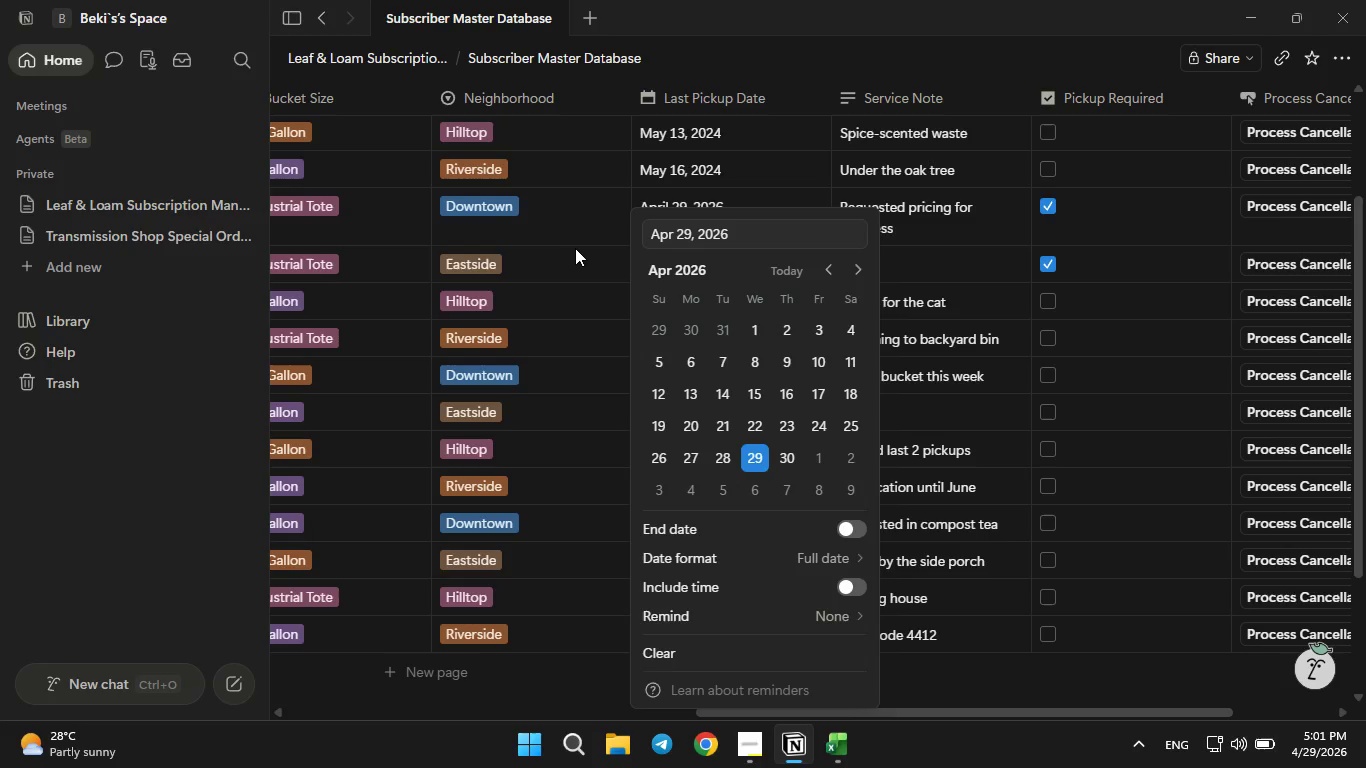 
left_click([575, 248])
 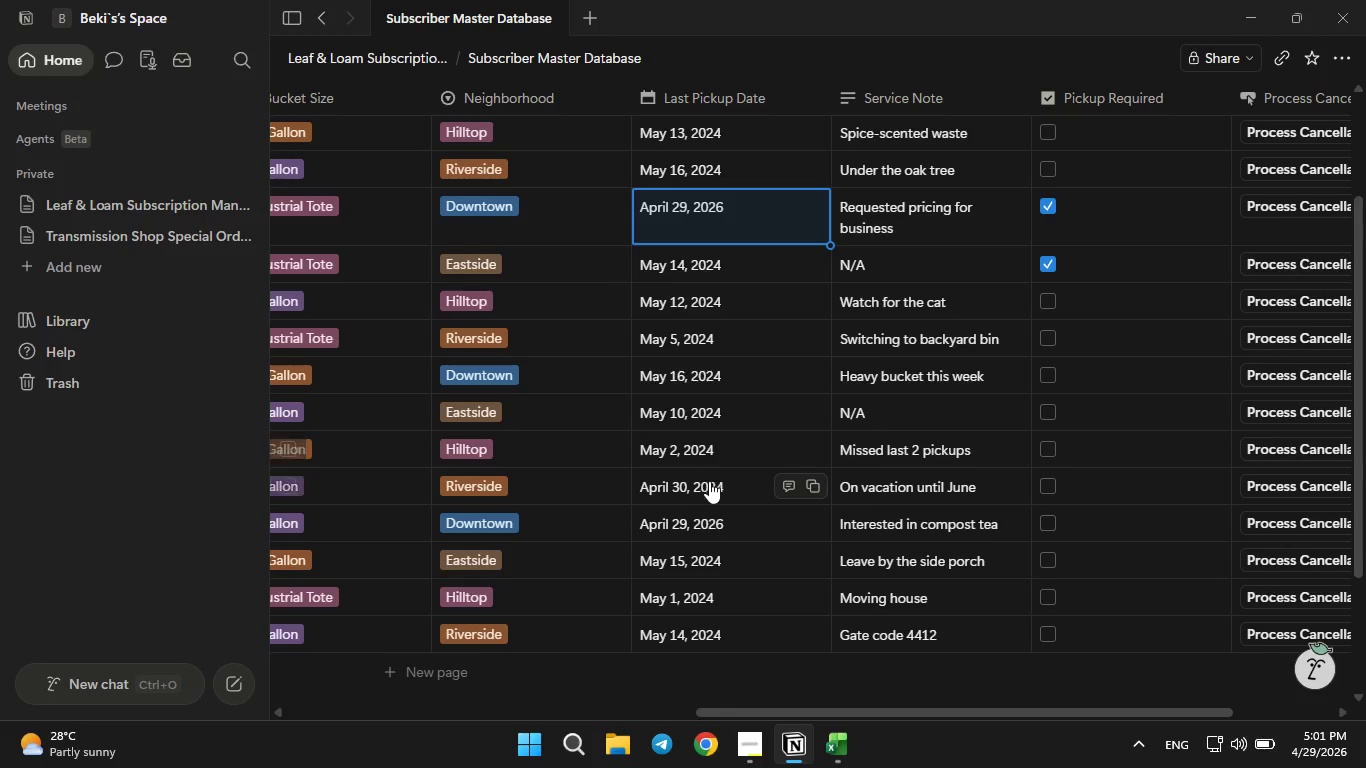 
left_click([709, 482])
 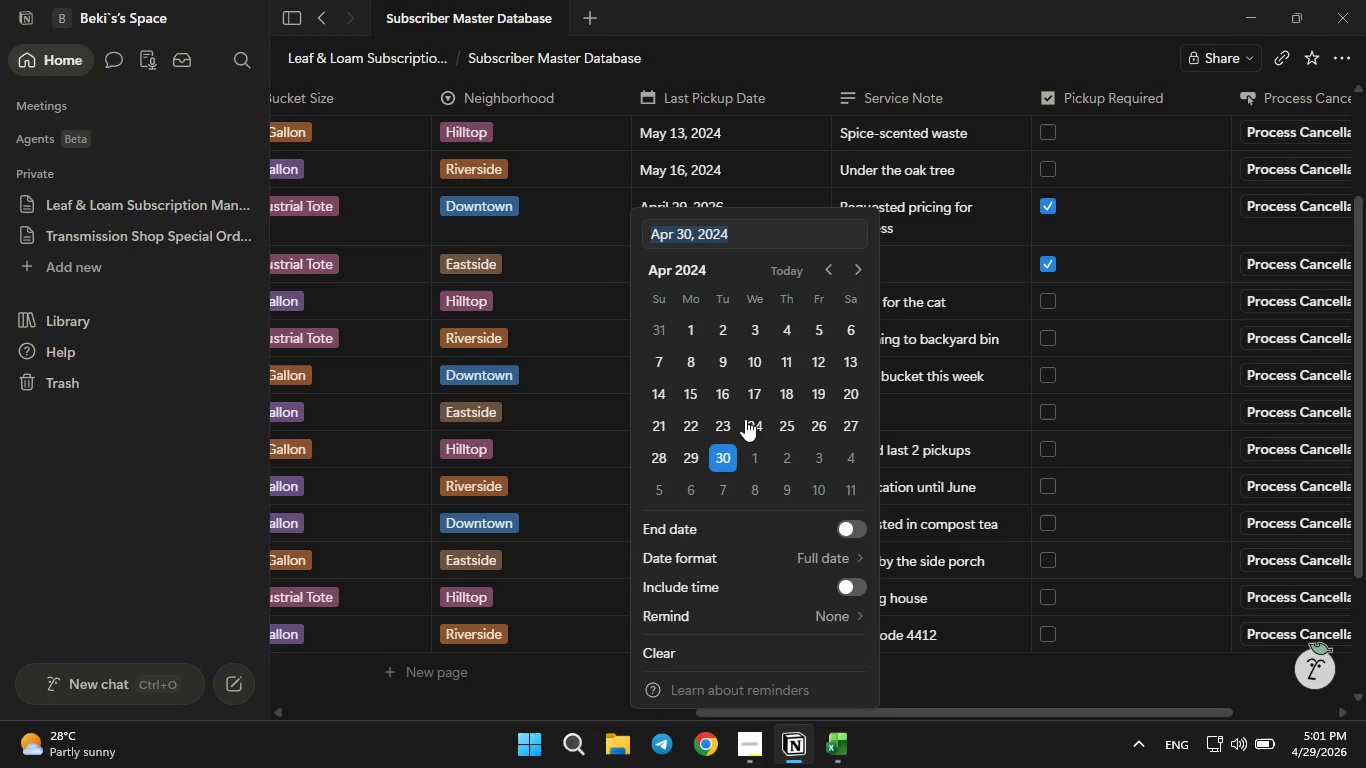 
left_click([796, 272])
 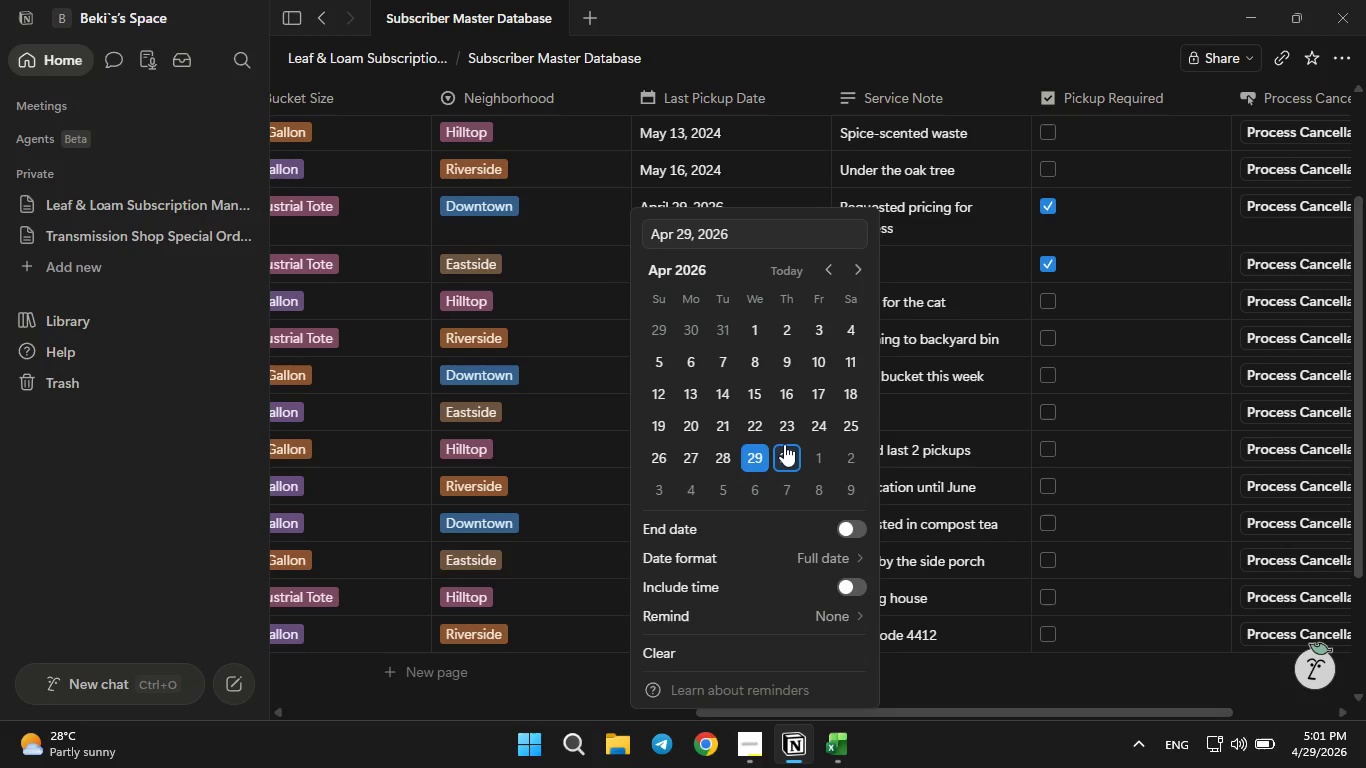 
left_click([784, 444])
 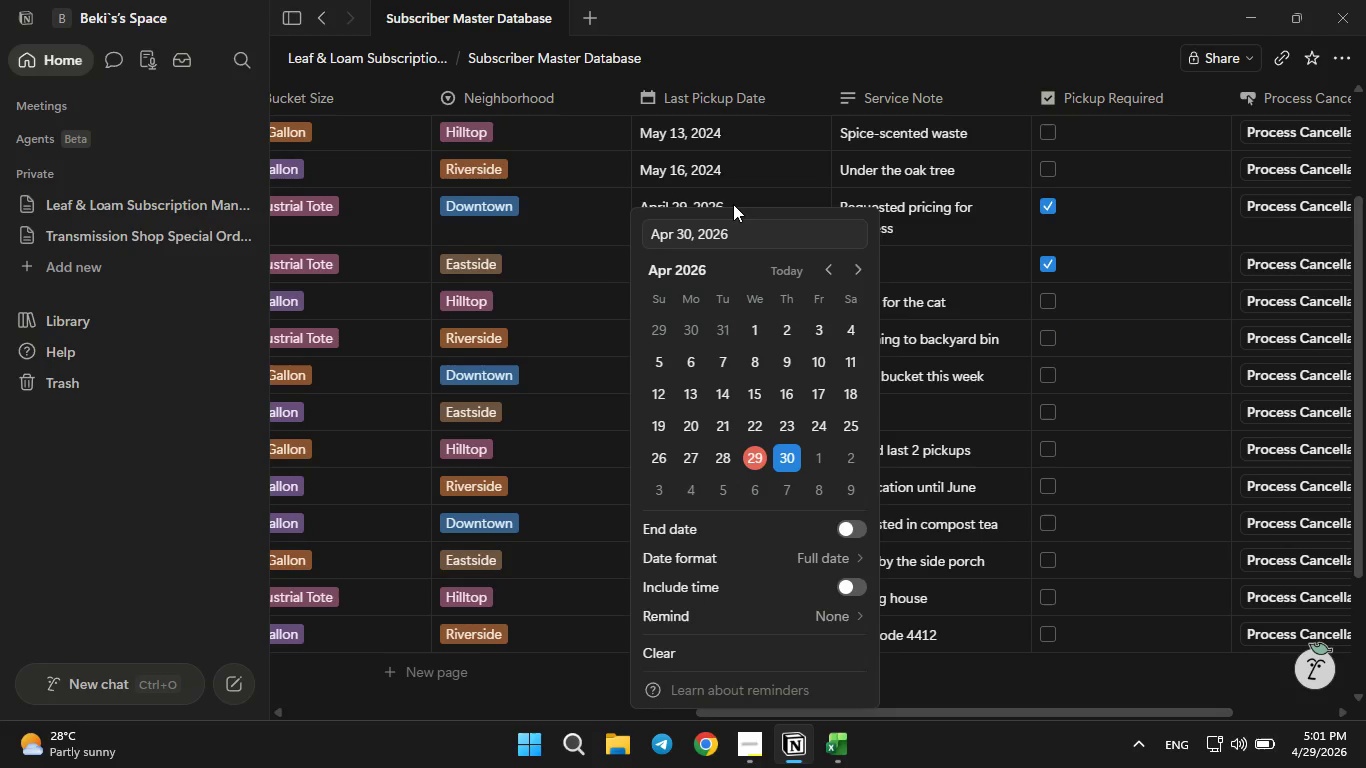 
left_click([733, 204])
 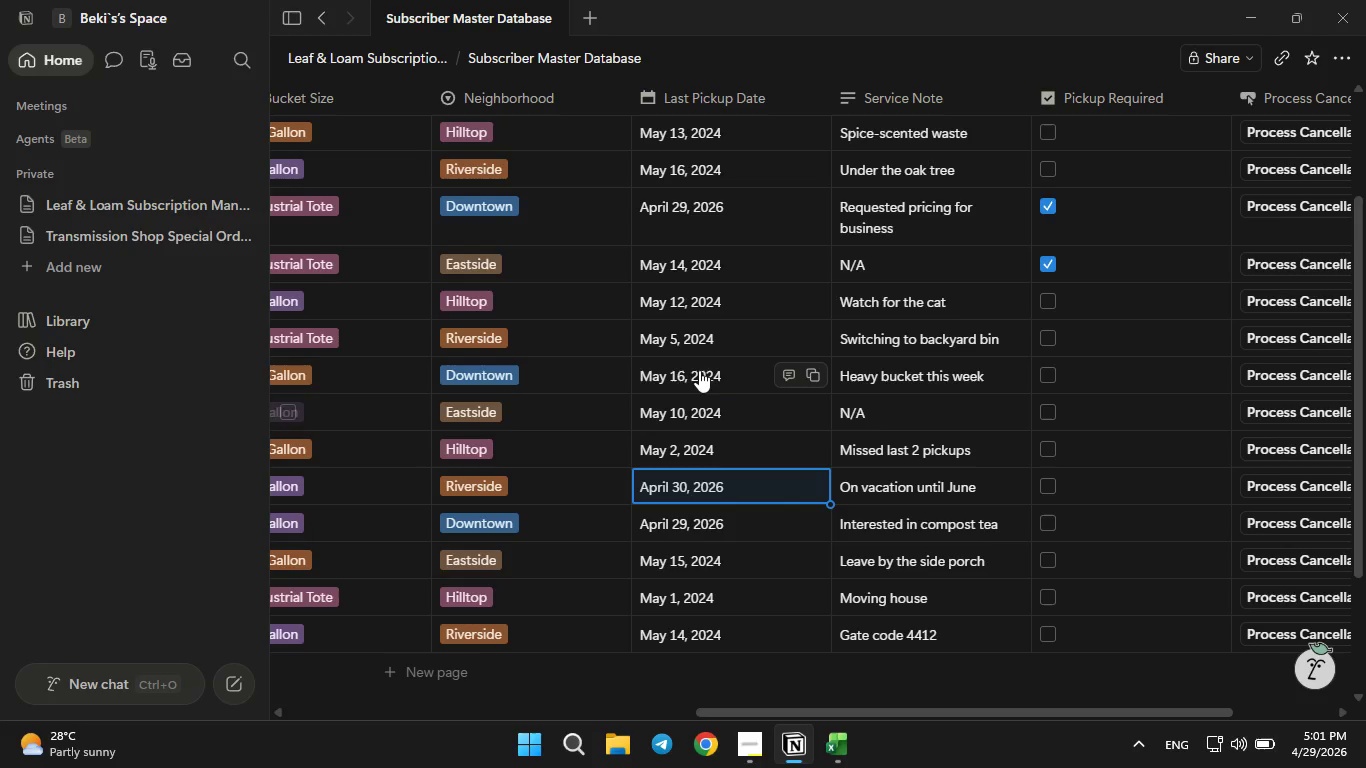 
left_click([698, 369])
 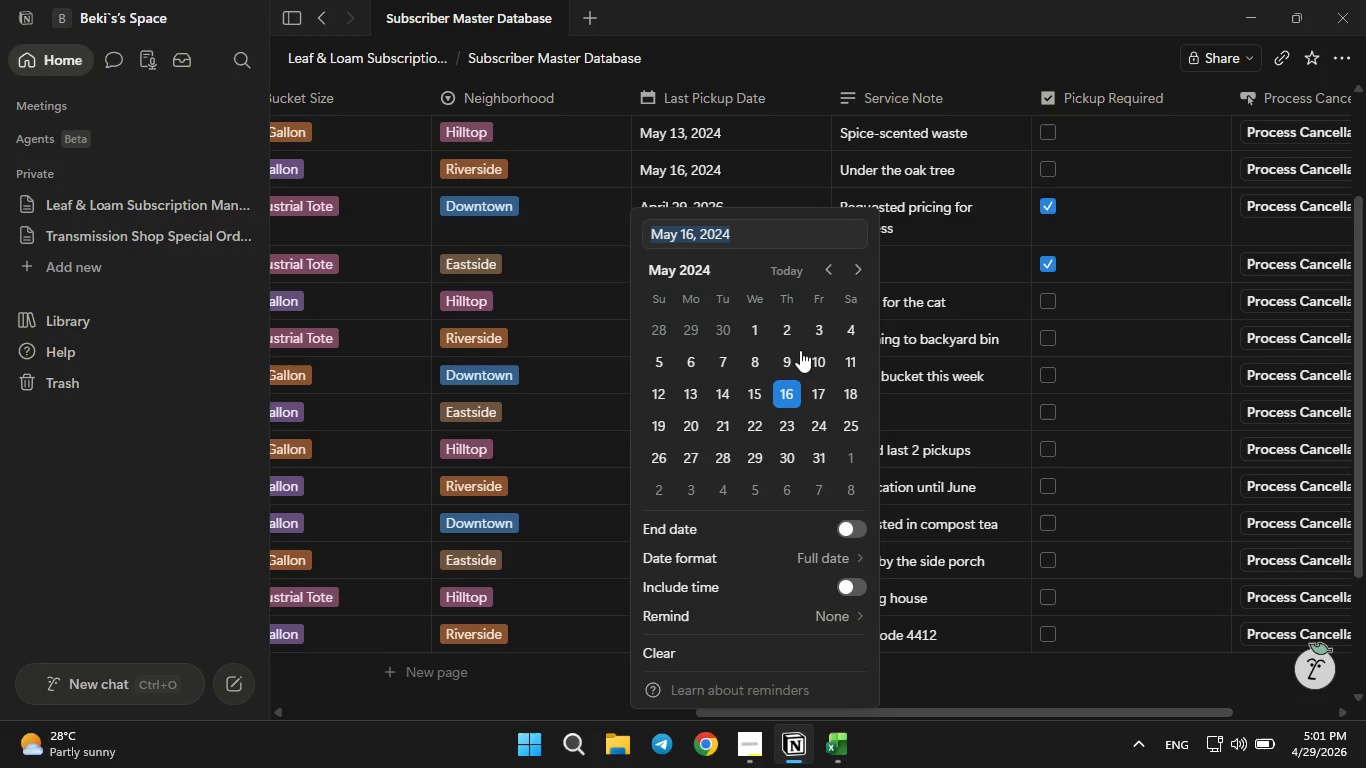 
left_click([790, 276])
 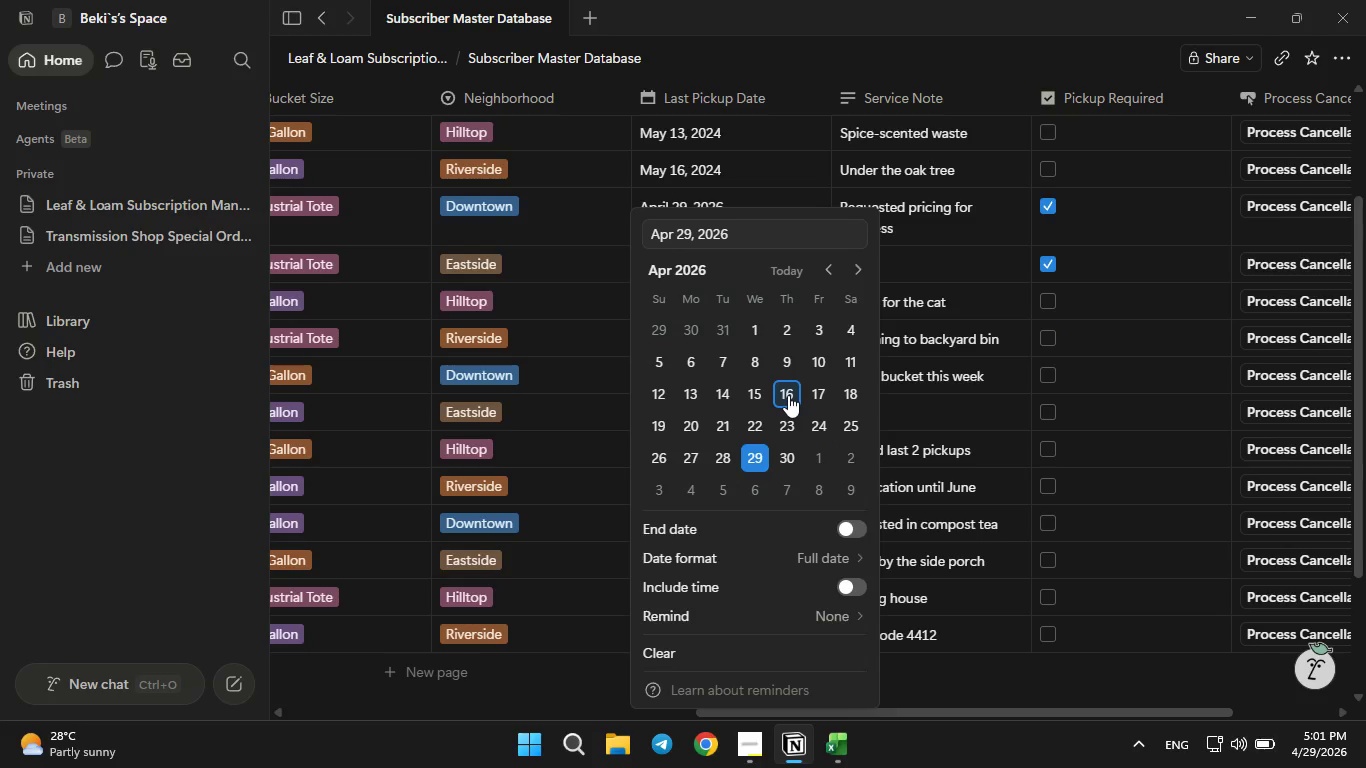 
left_click([788, 395])
 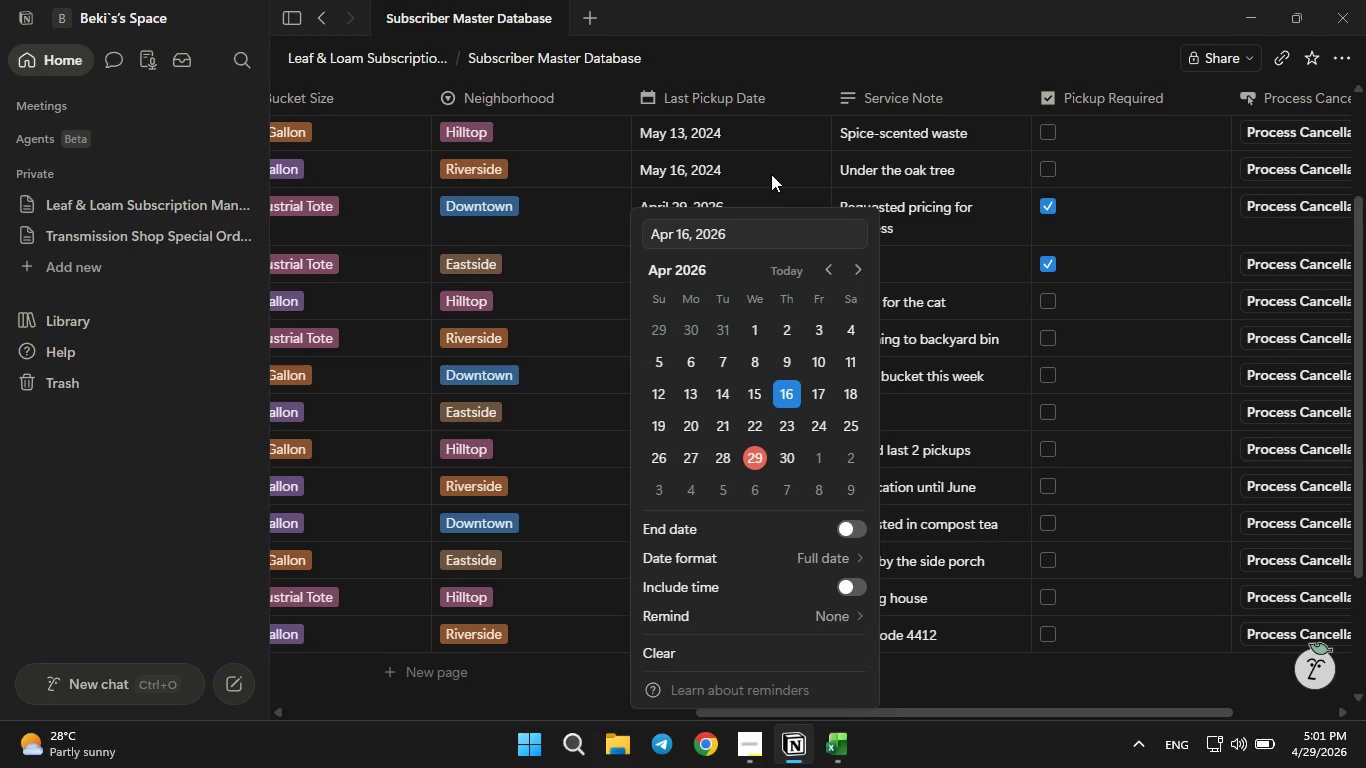 
left_click([771, 174])
 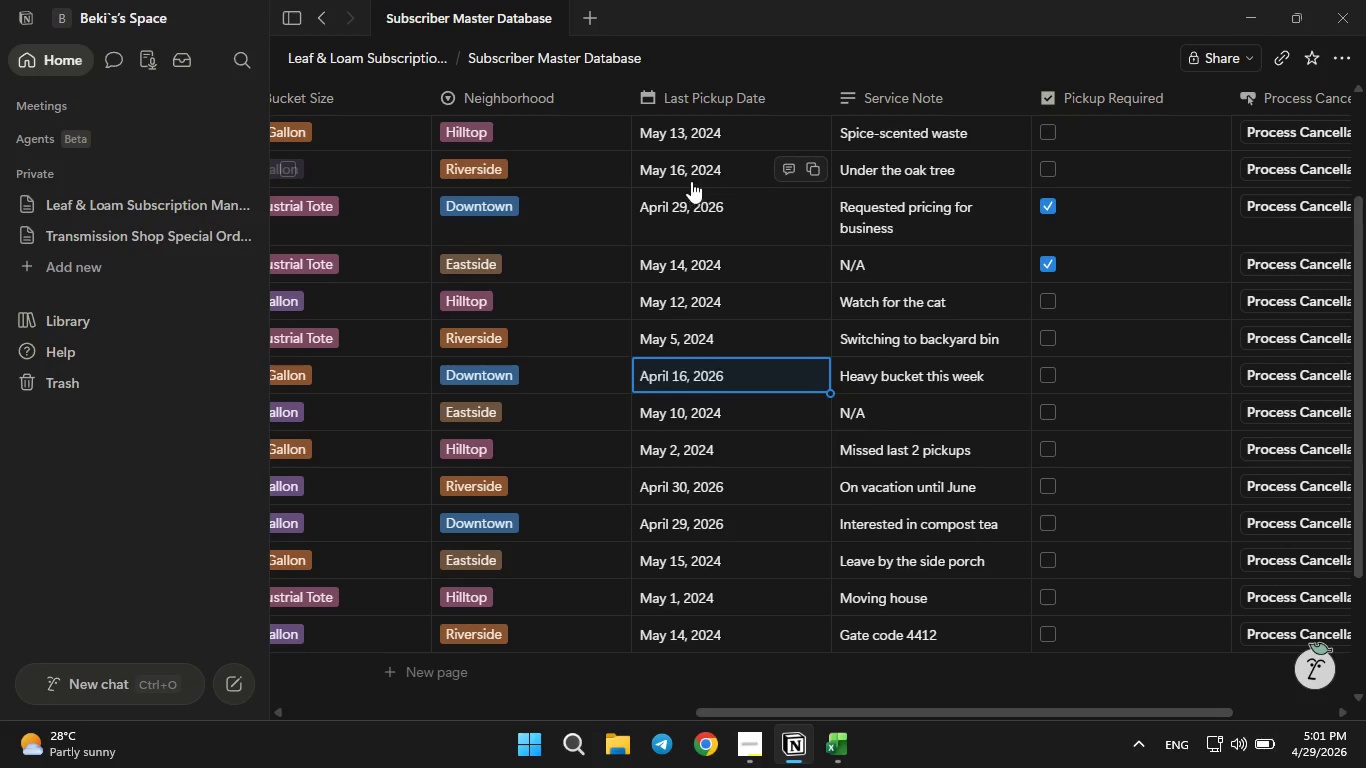 
left_click([689, 180])
 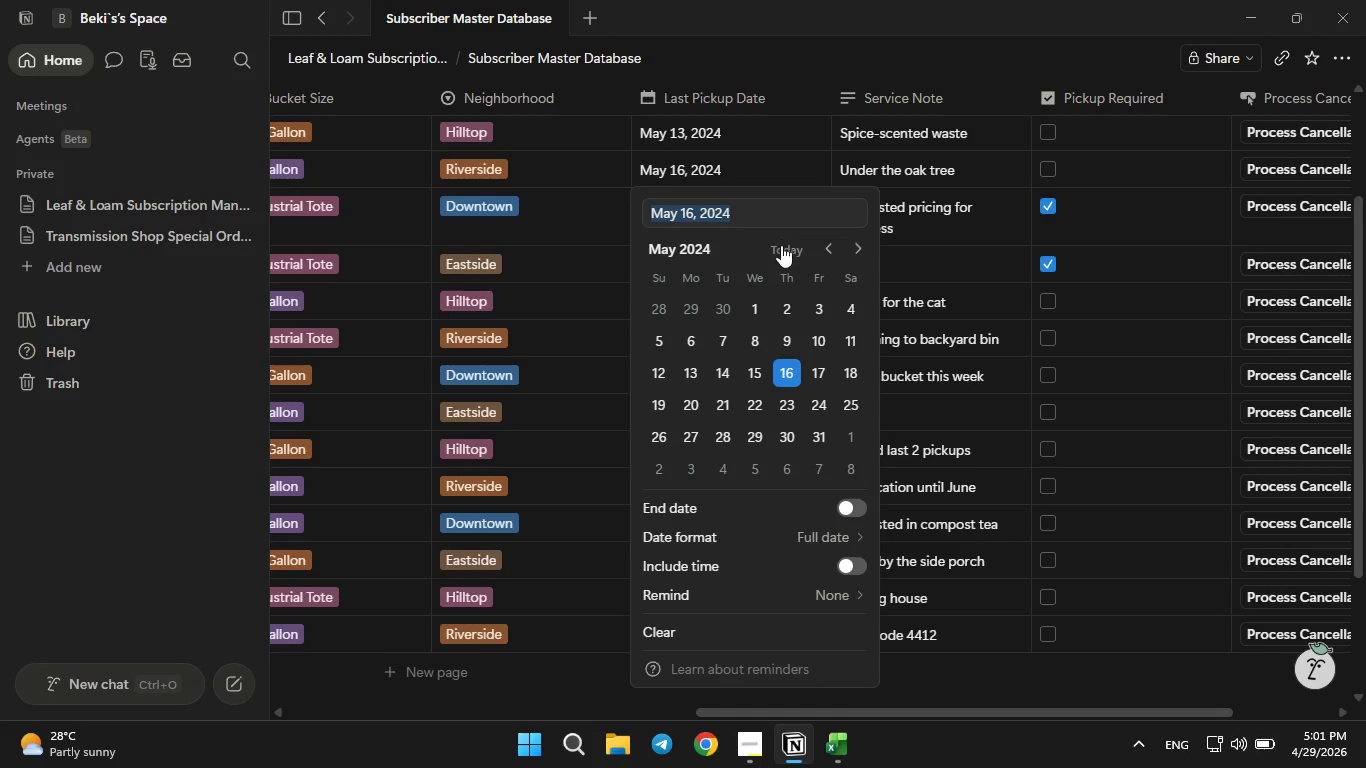 
left_click([781, 245])
 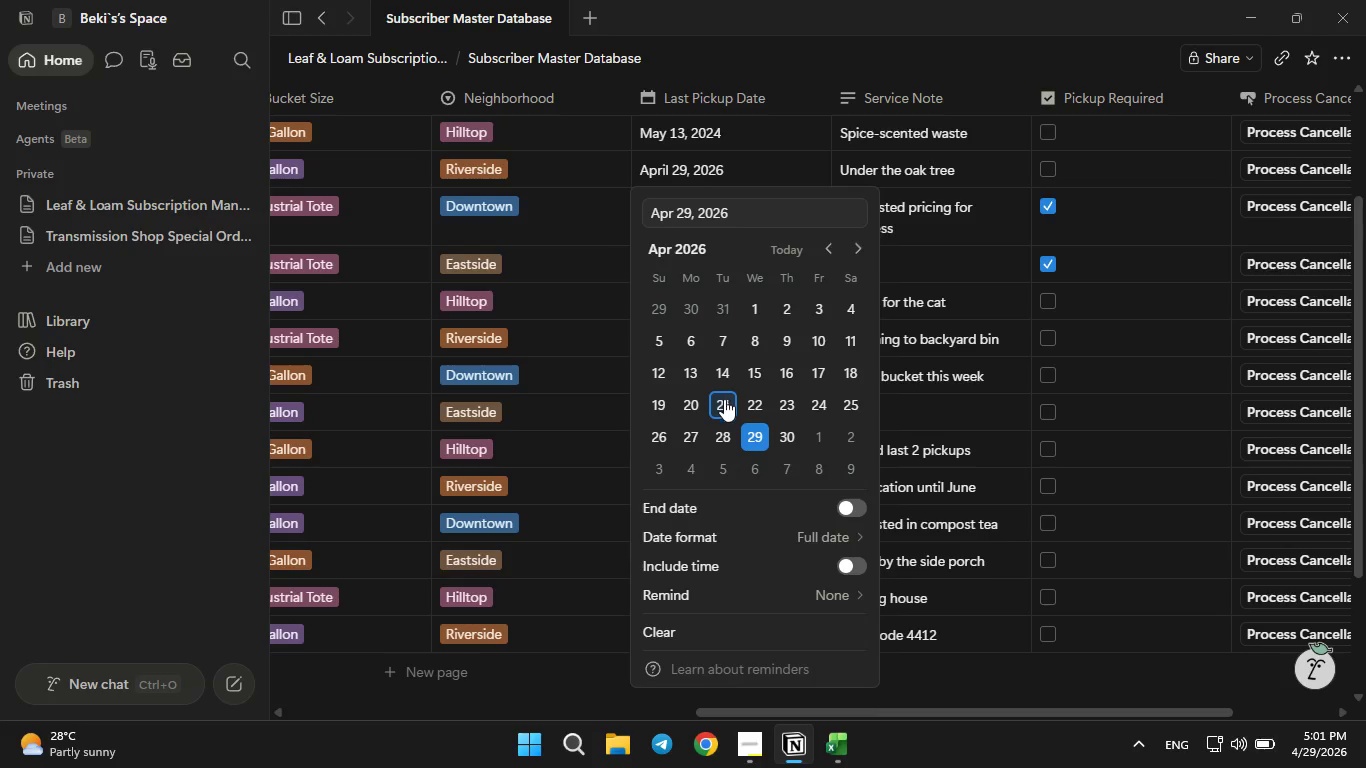 
left_click([724, 400])
 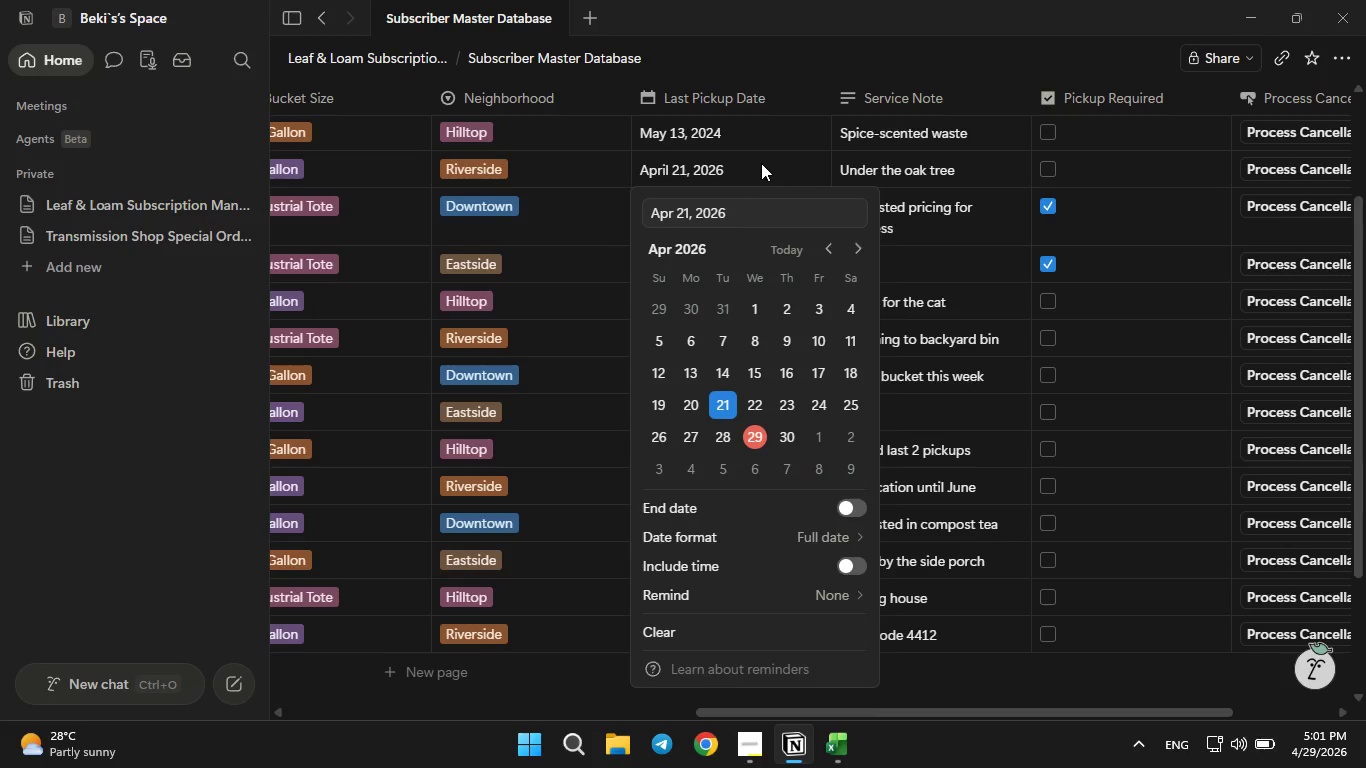 
left_click([761, 163])
 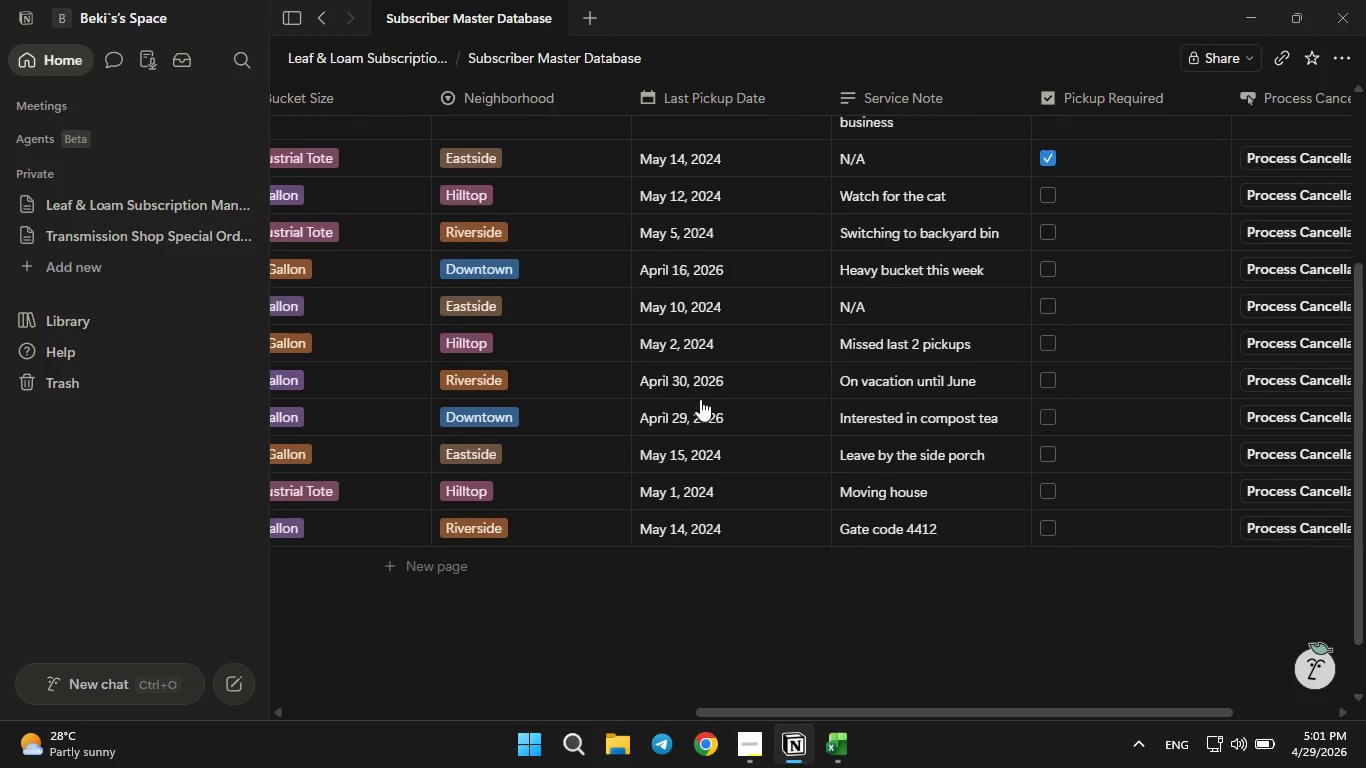 
left_click([711, 479])
 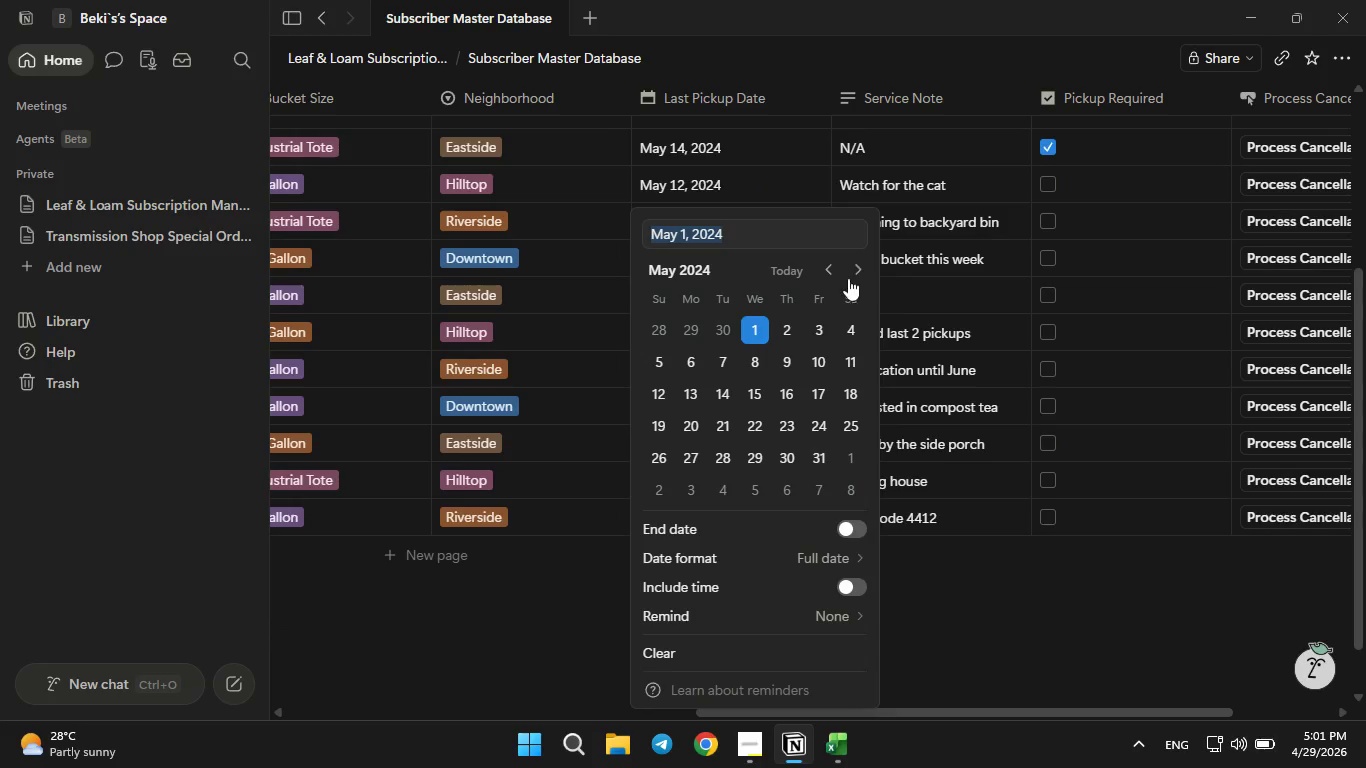 
left_click([851, 276])
 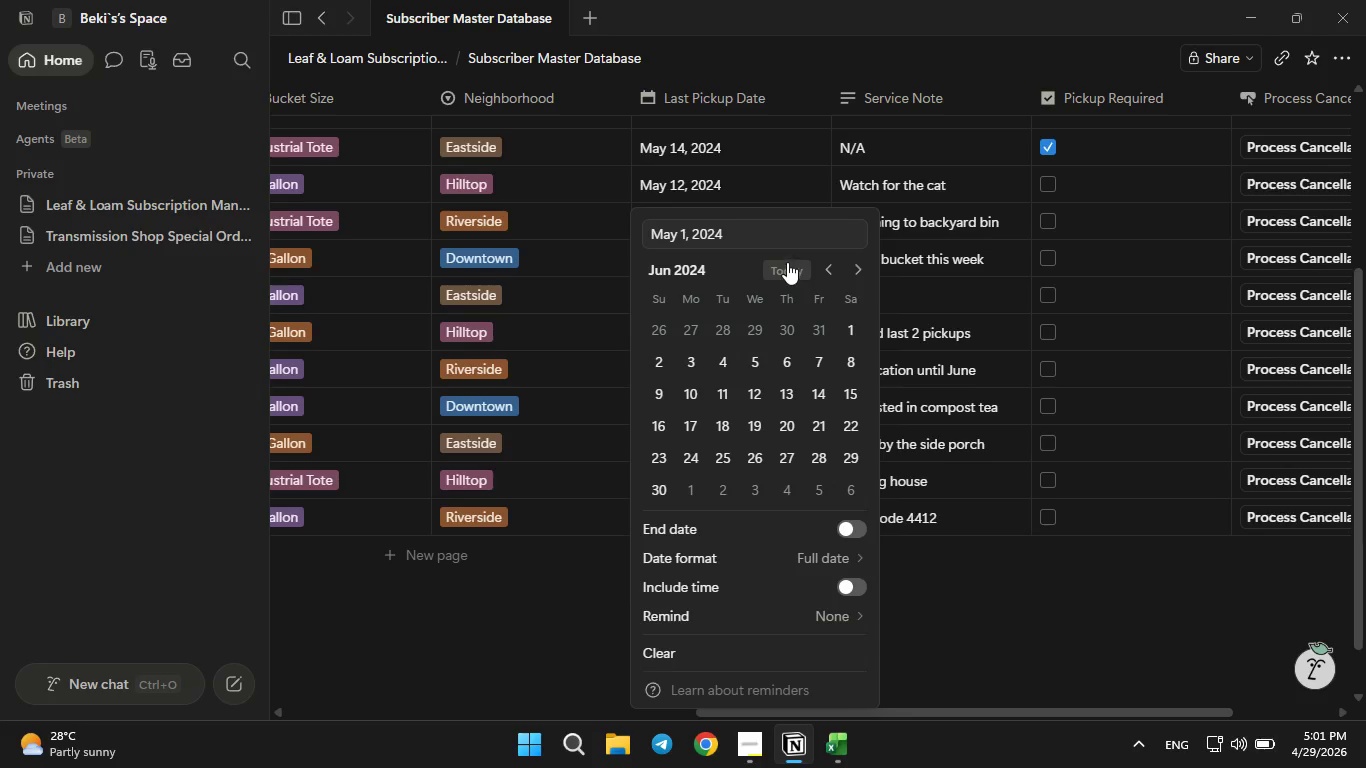 
left_click([784, 262])
 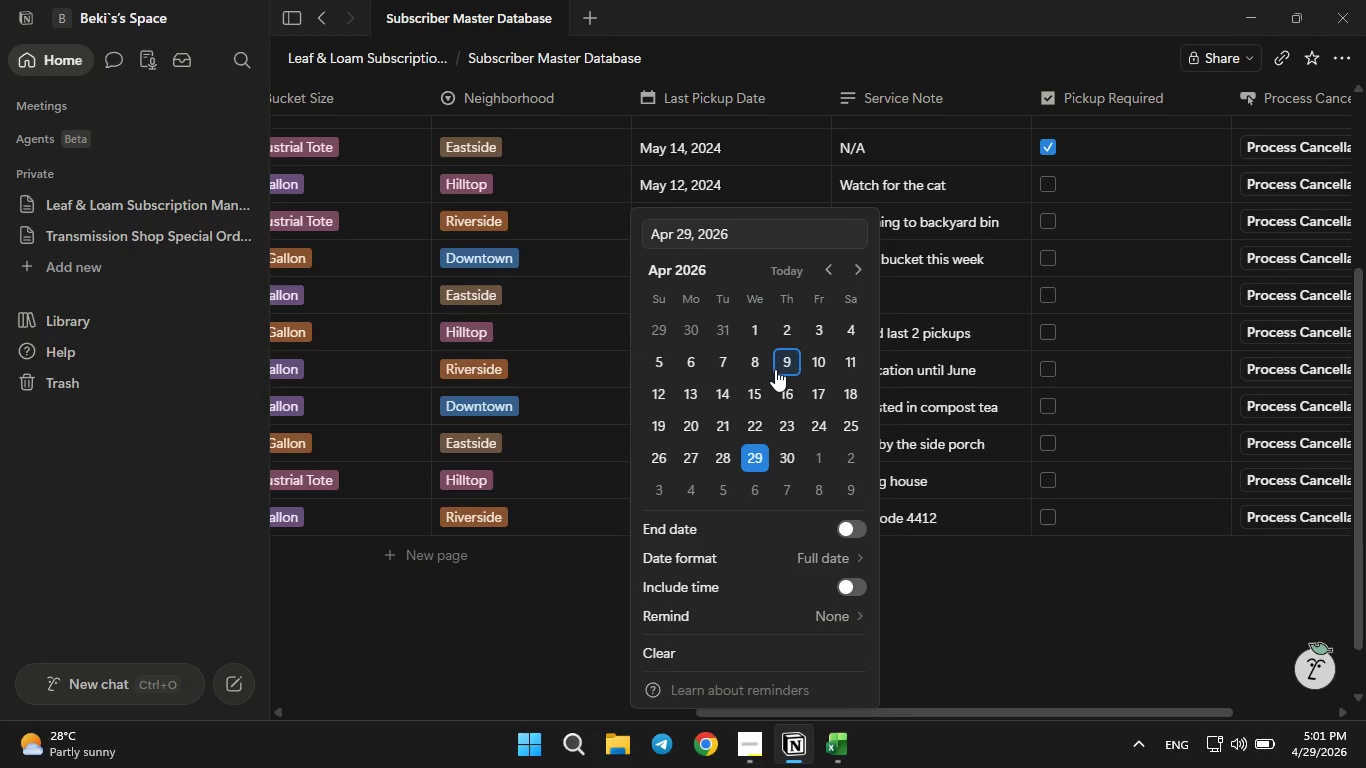 
left_click([775, 369])
 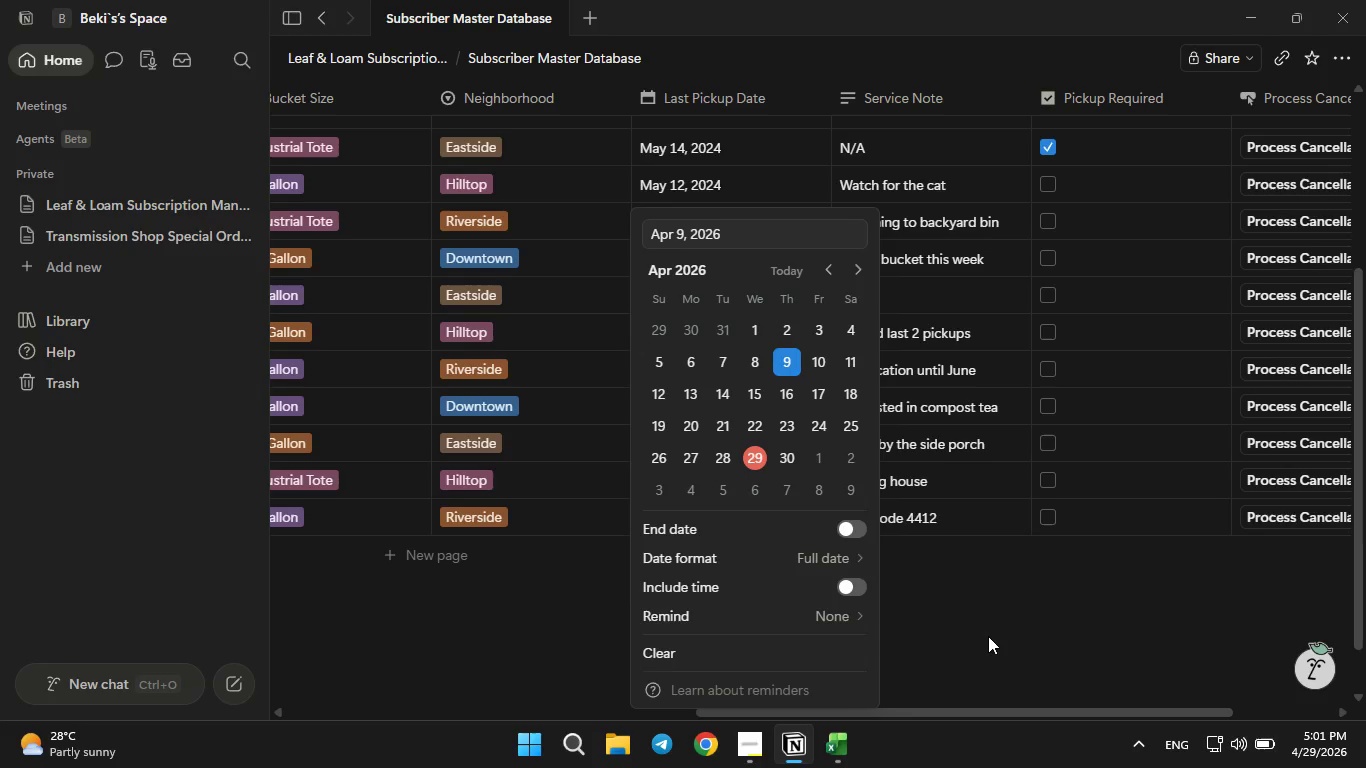 
left_click([988, 636])
 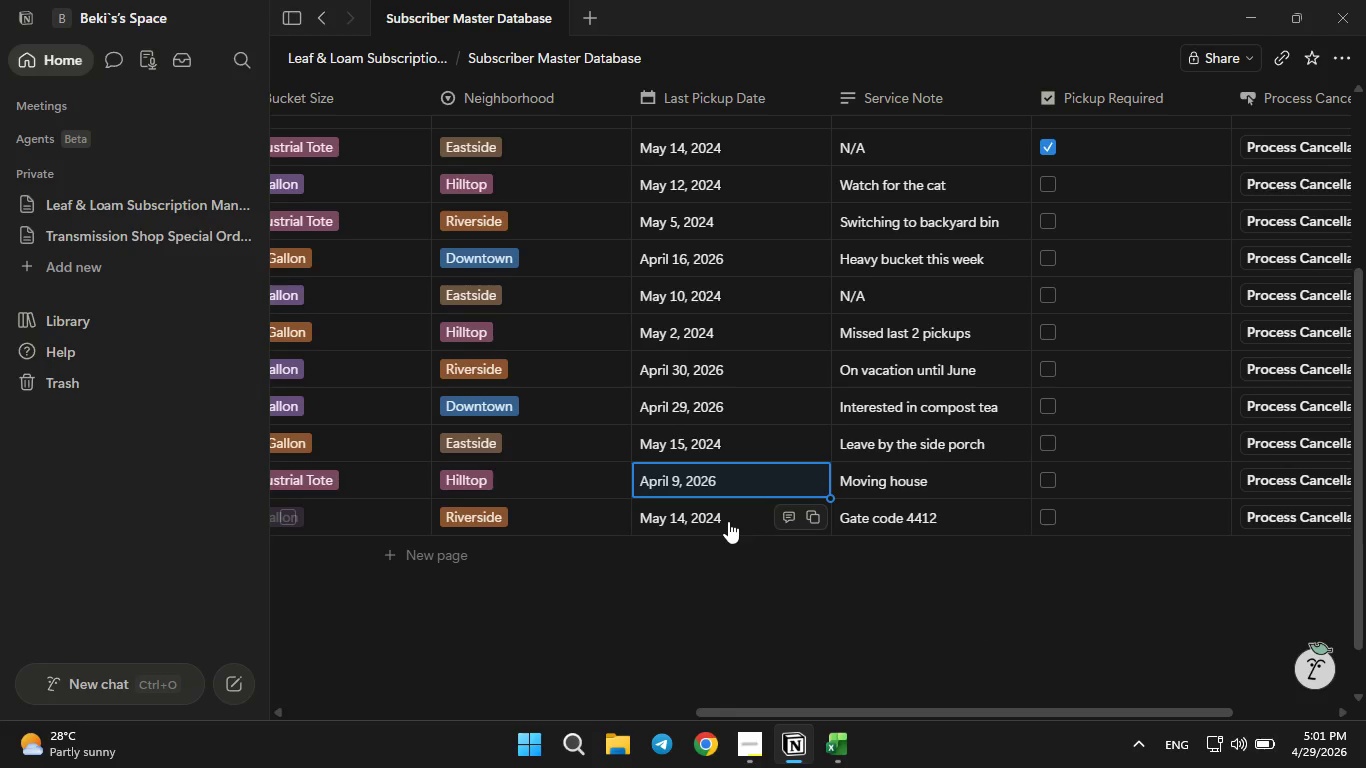 
left_click([728, 521])
 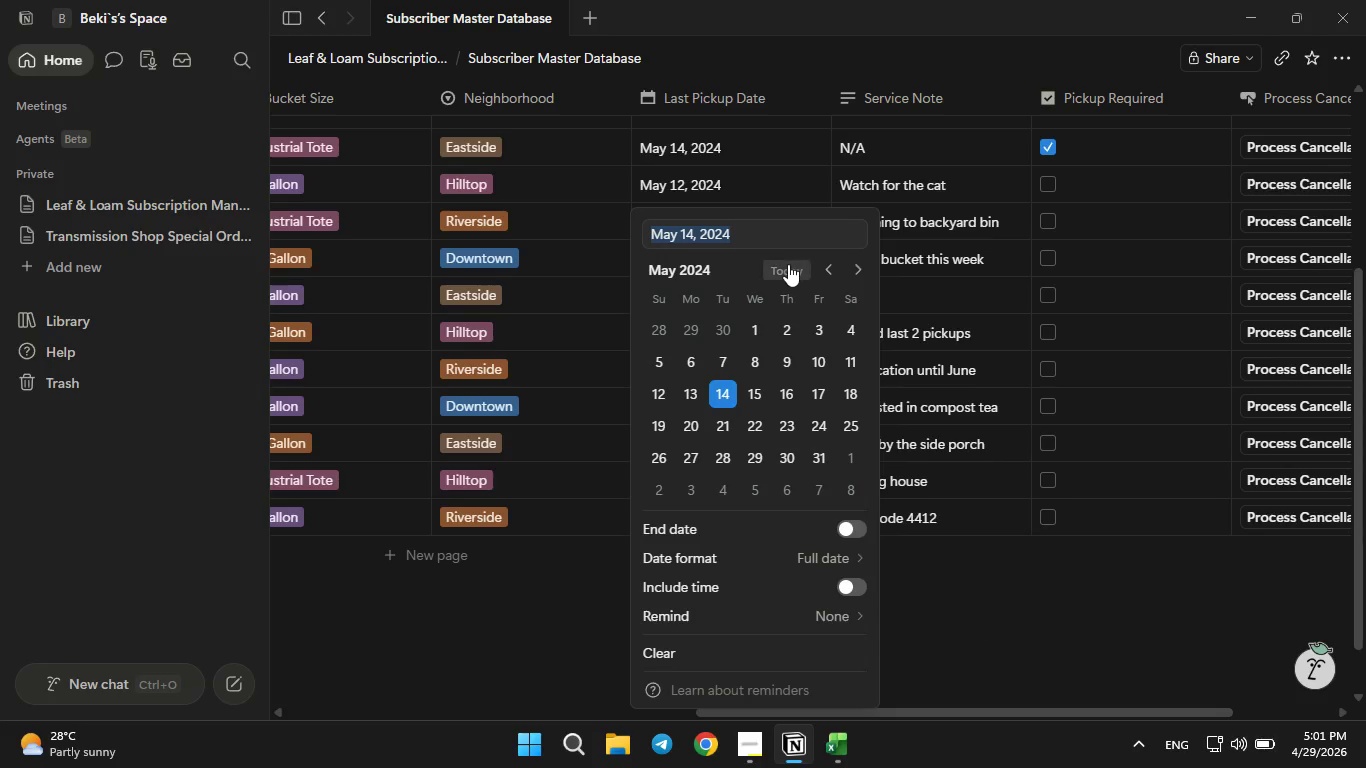 
left_click([788, 264])
 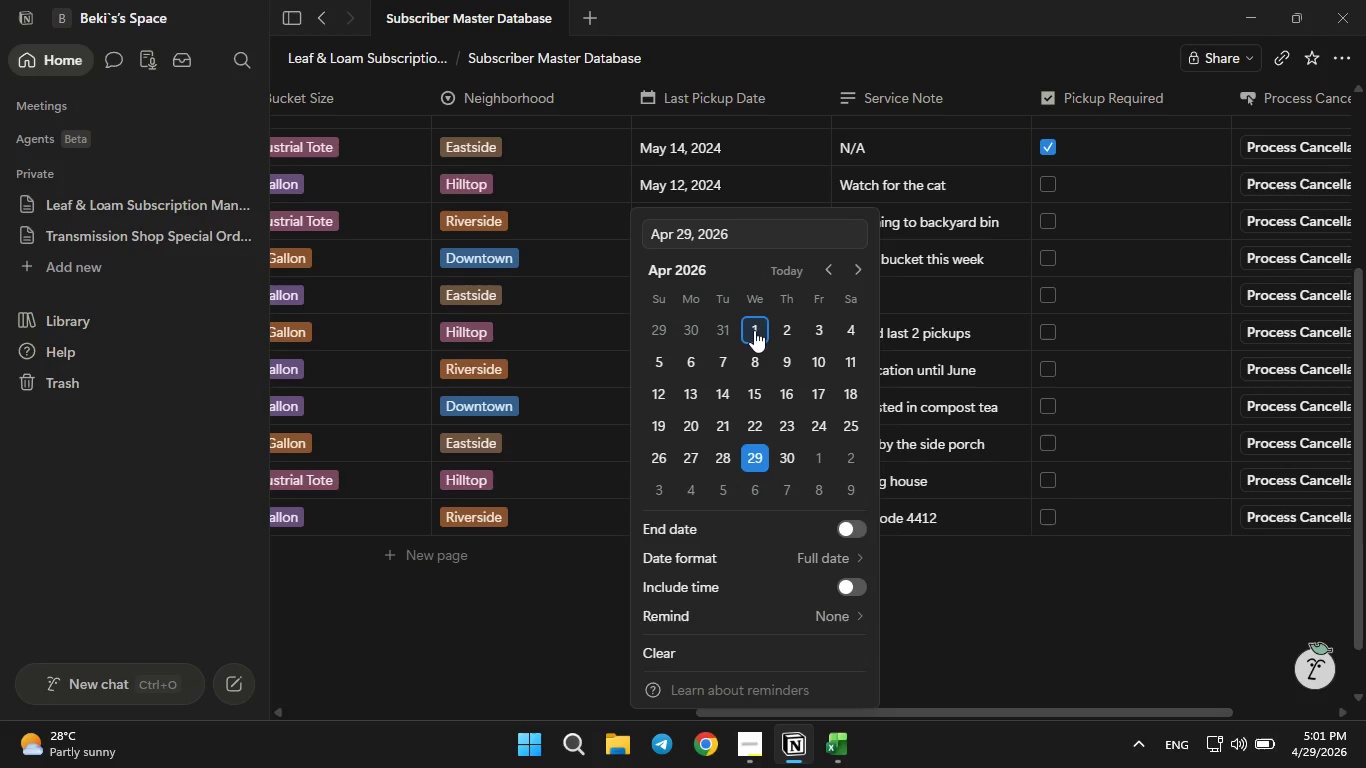 
left_click([754, 330])
 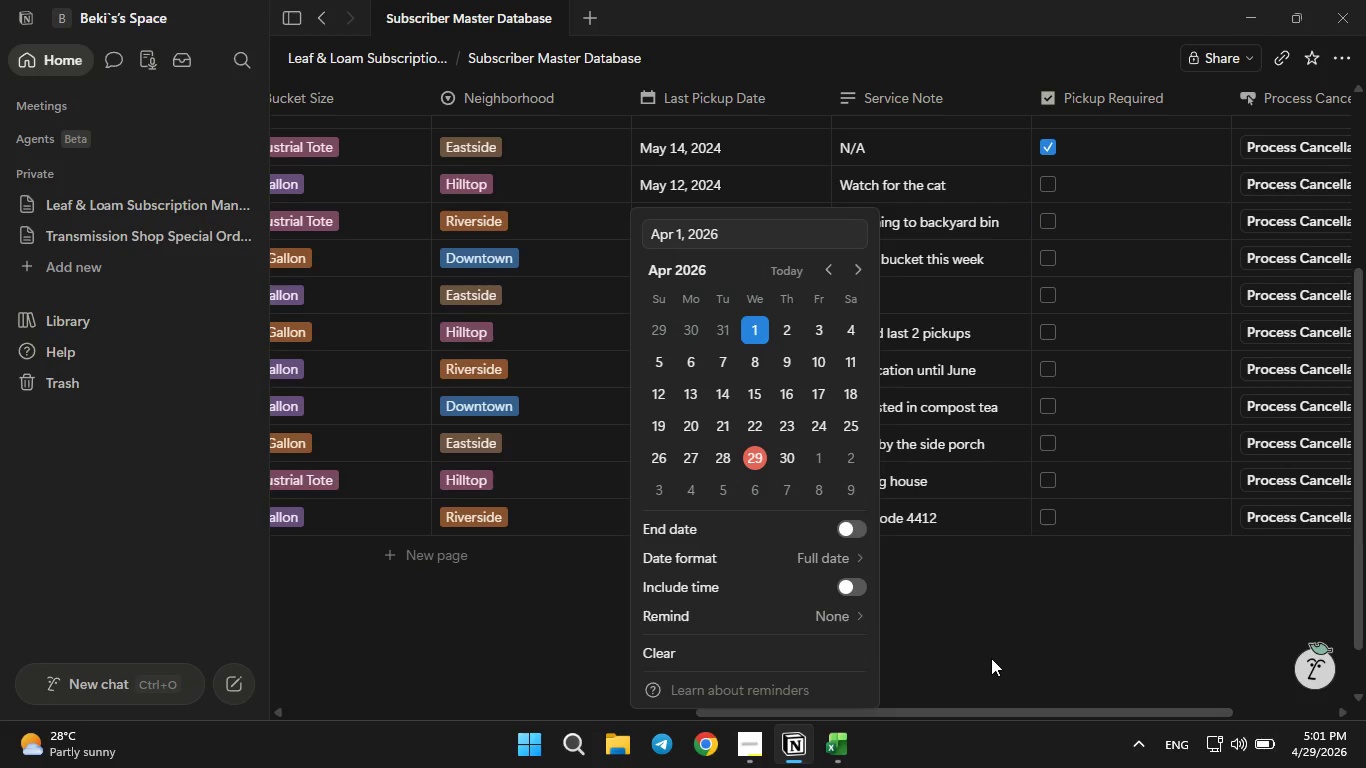 
left_click([991, 658])
 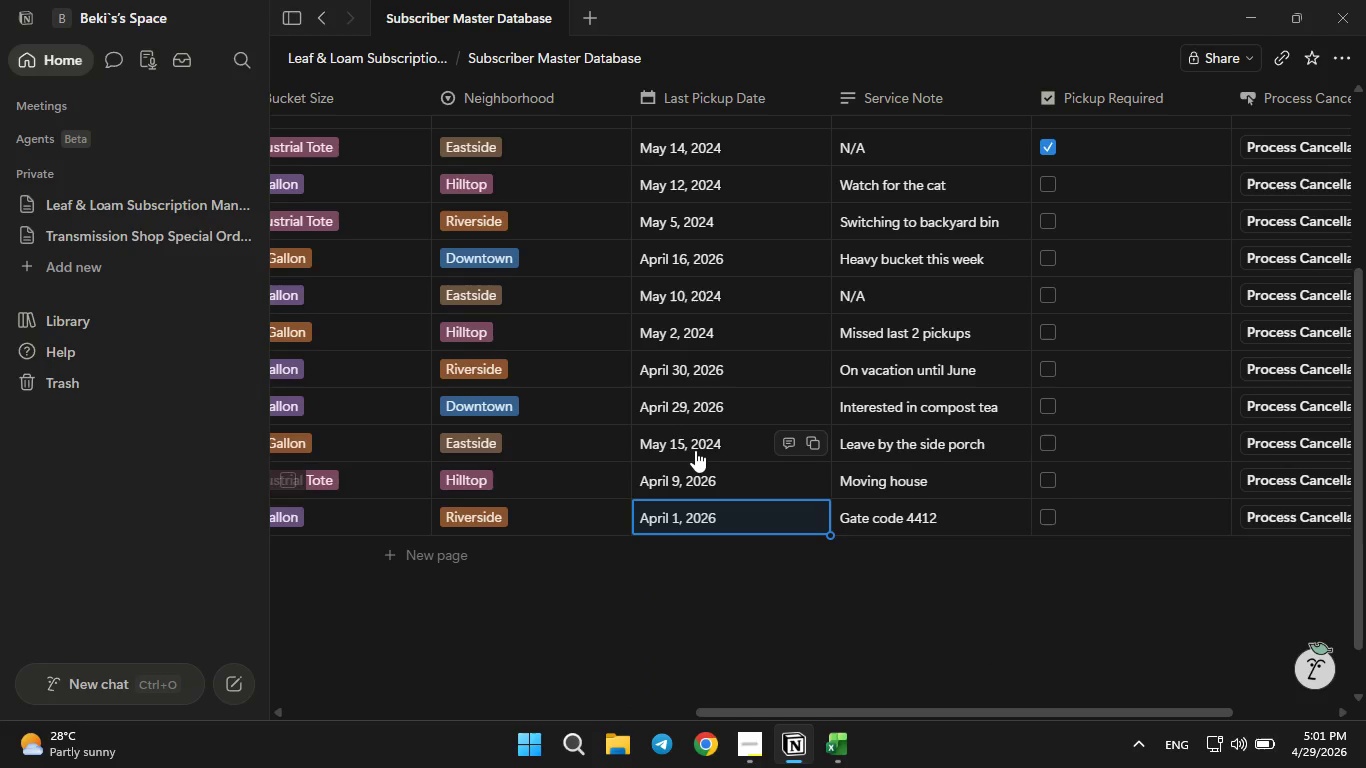 
left_click([694, 450])
 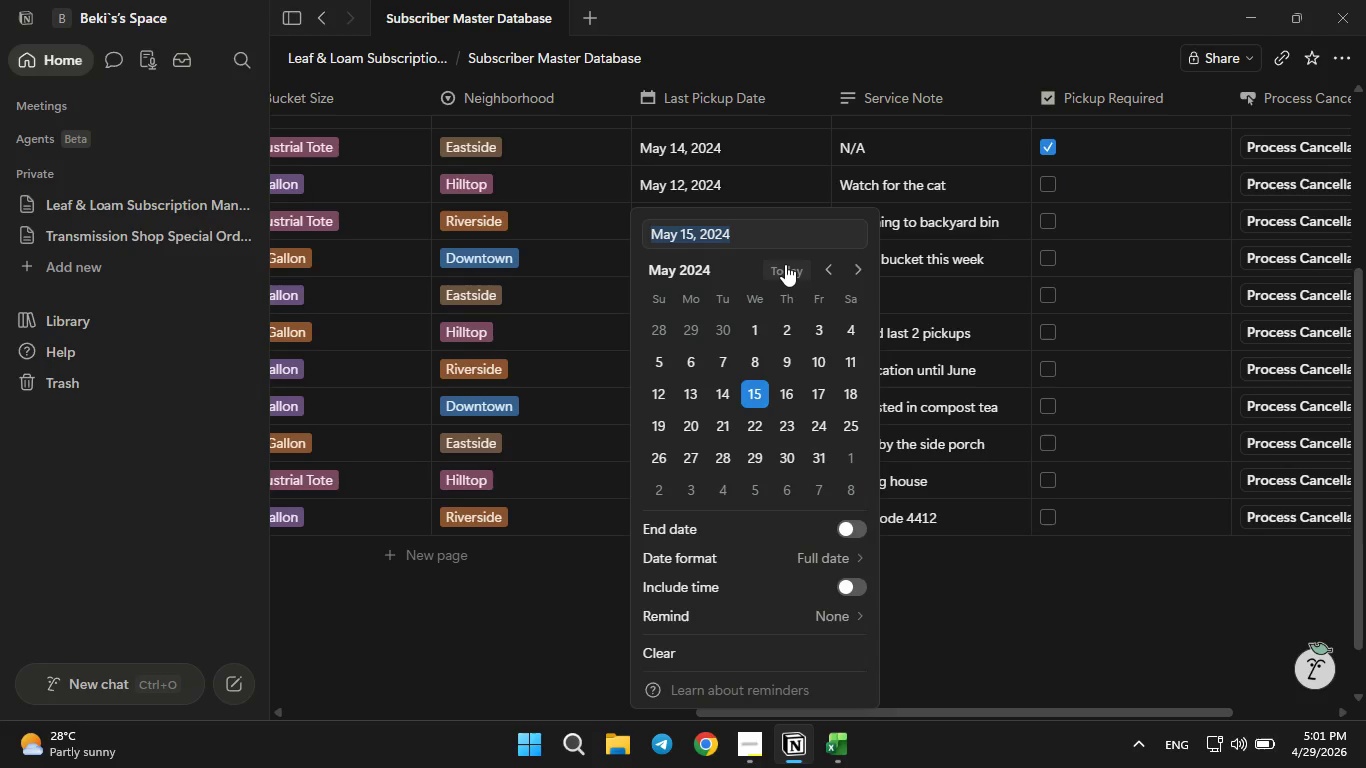 
left_click([785, 264])
 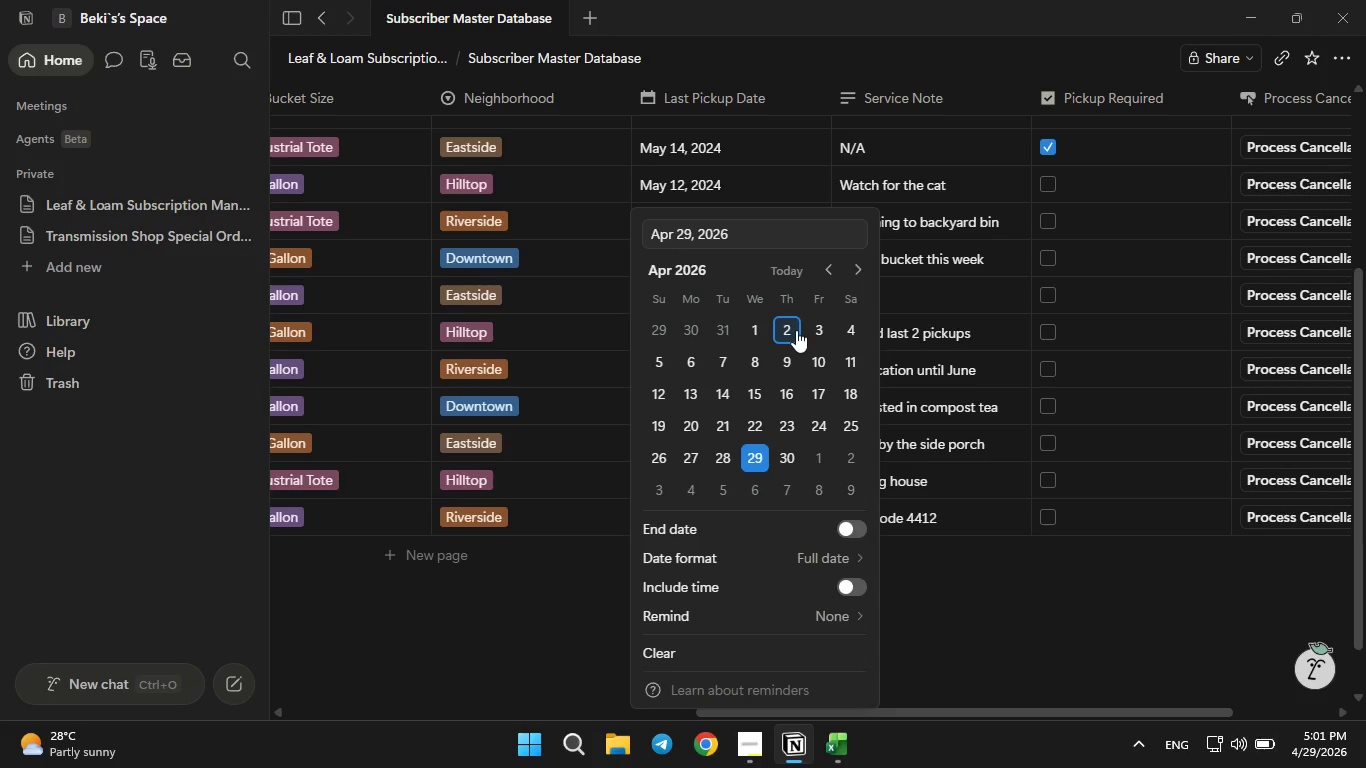 
left_click([796, 330])
 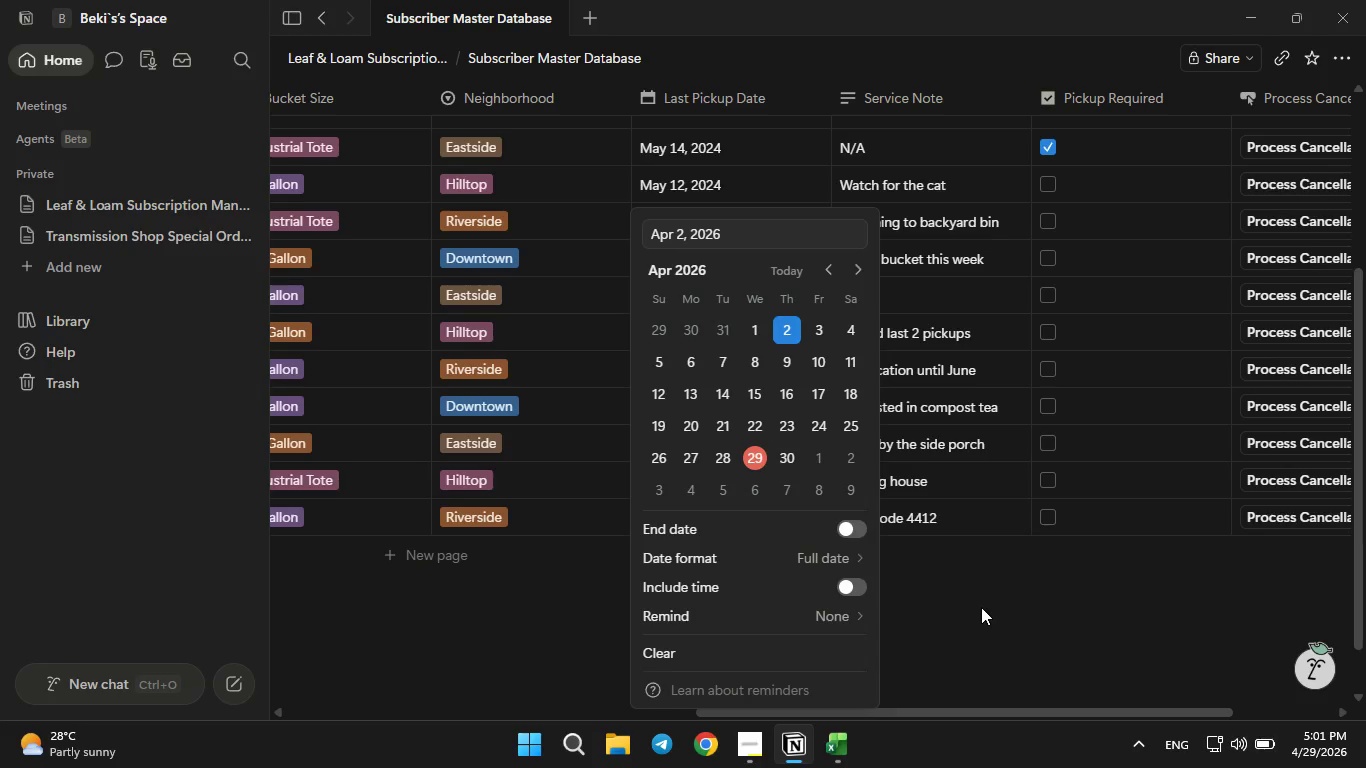 
left_click([981, 607])
 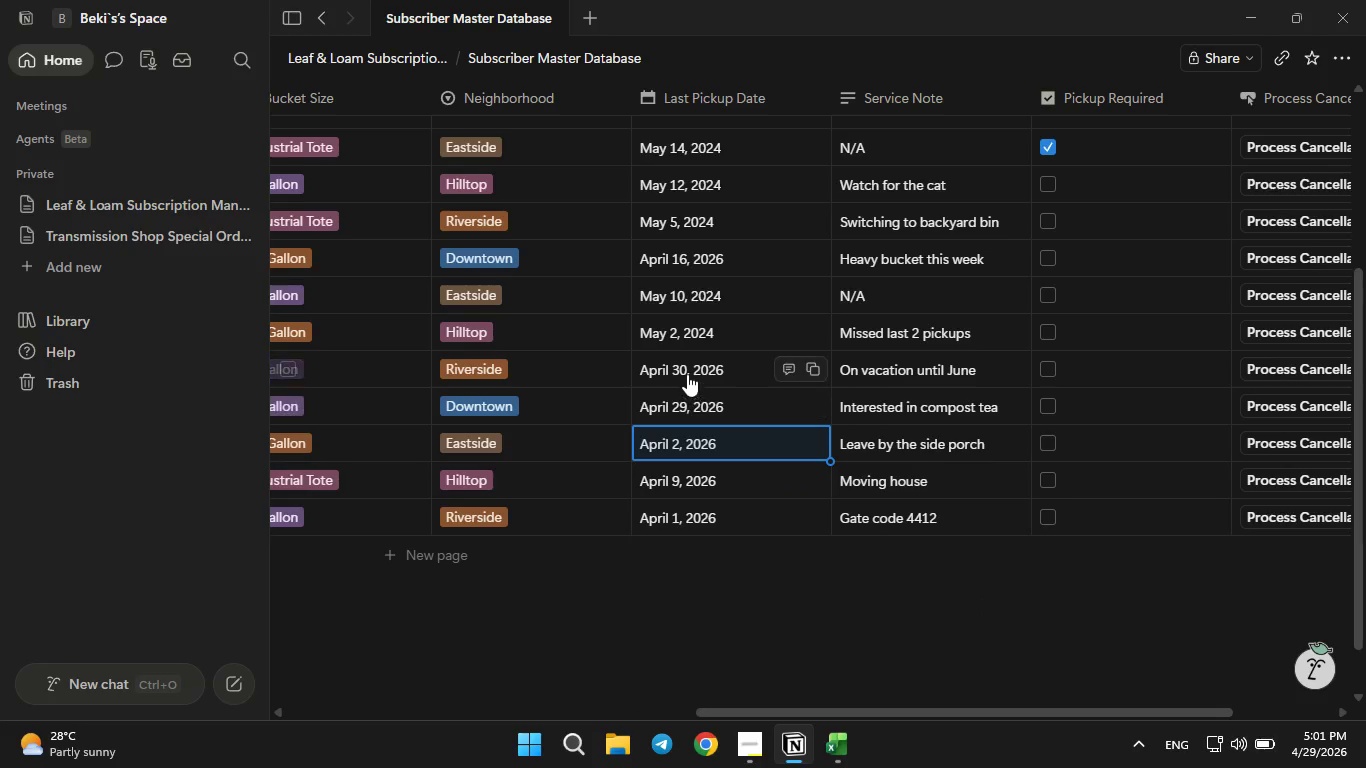 
left_click([683, 341])
 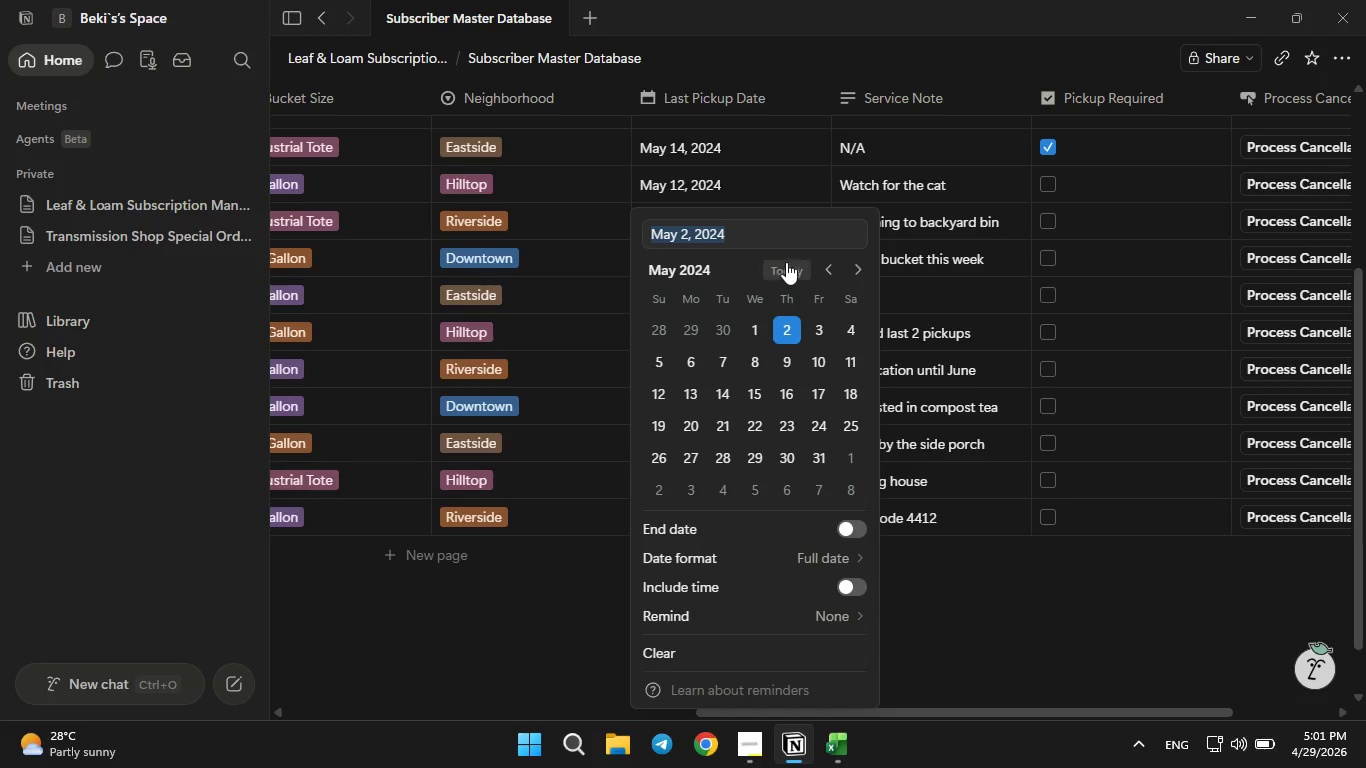 
left_click([786, 262])
 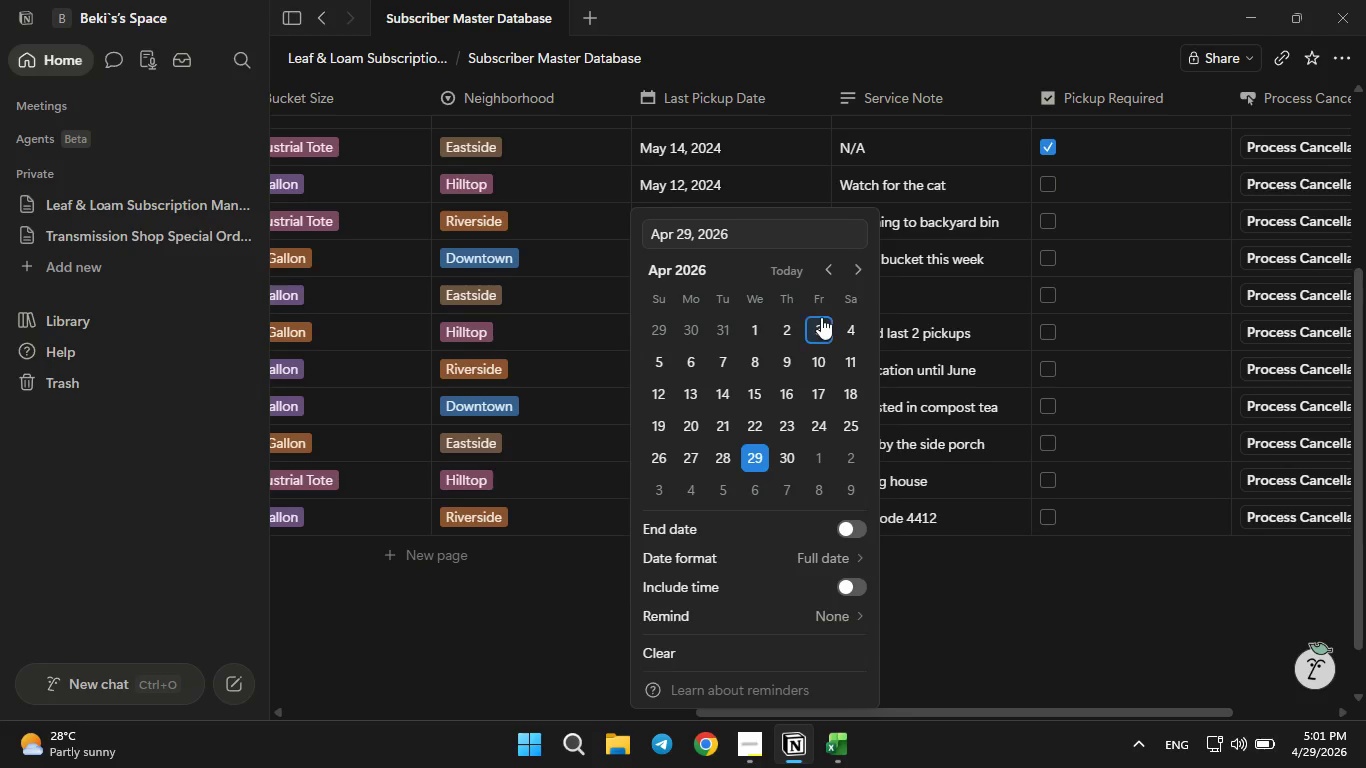 
left_click([821, 317])
 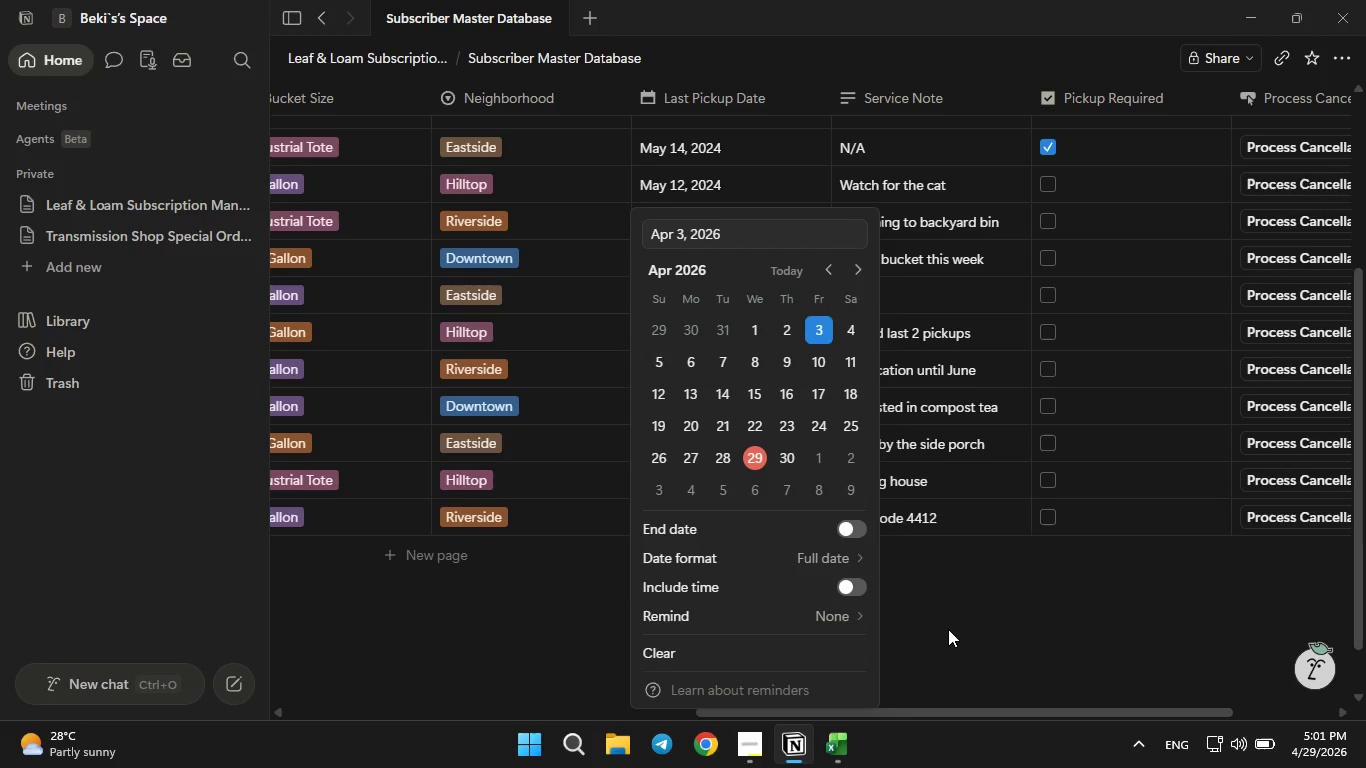 
left_click([948, 629])
 